 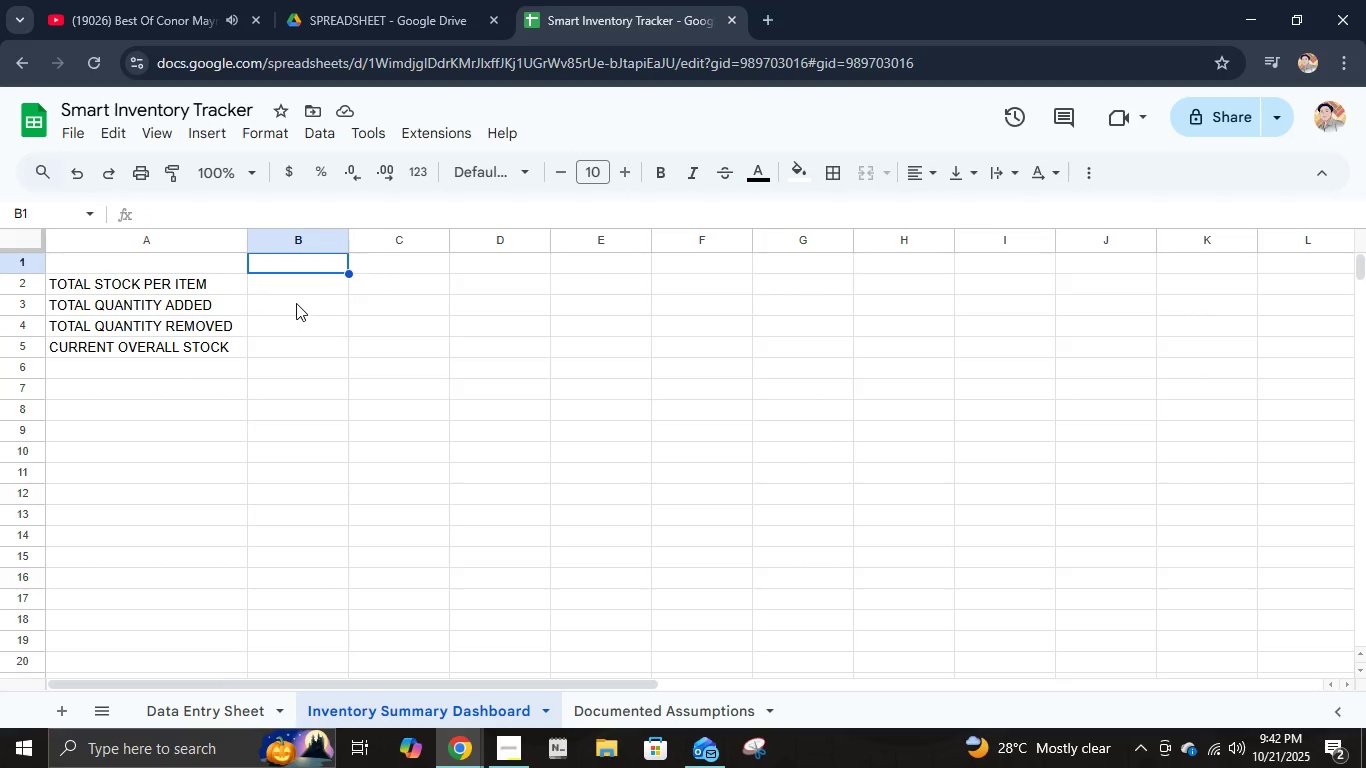 
key(A)
 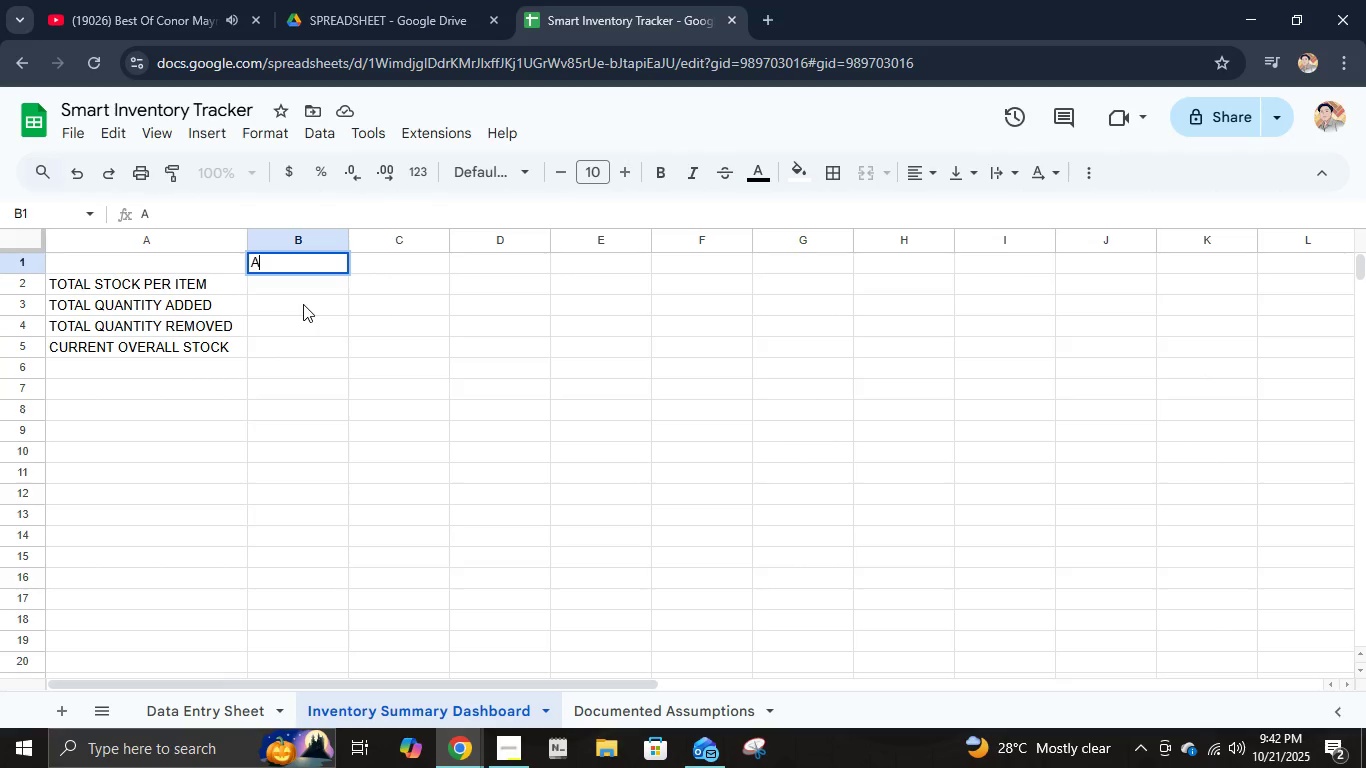 
key(ArrowRight)
 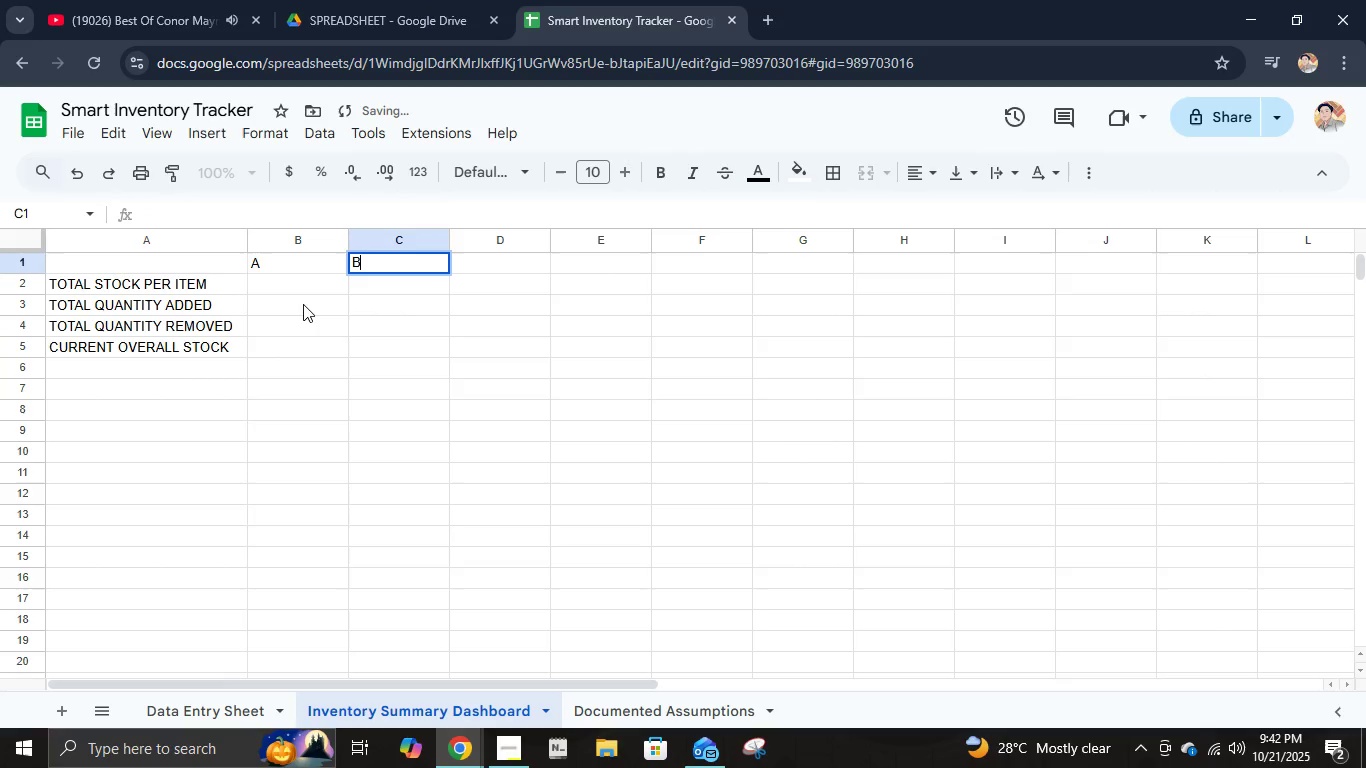 
key(B)
 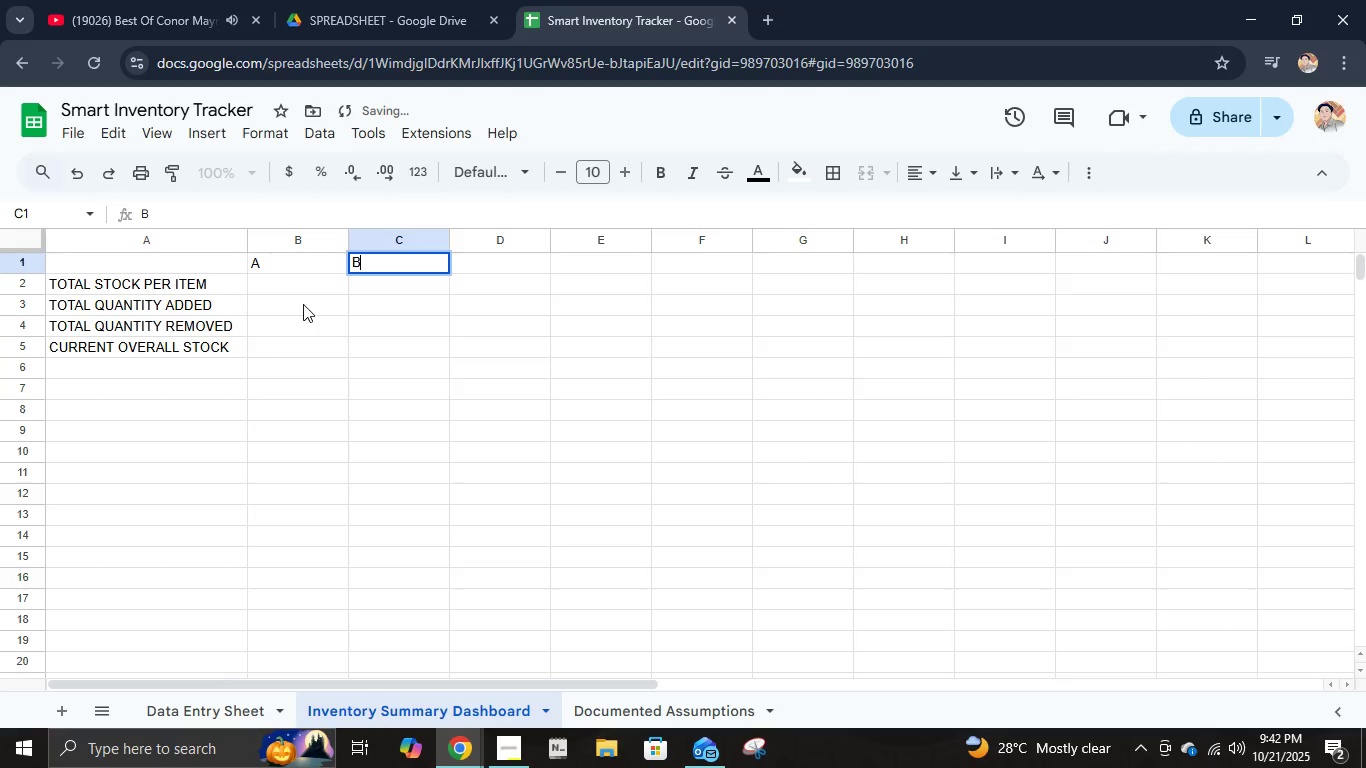 
key(ArrowRight)
 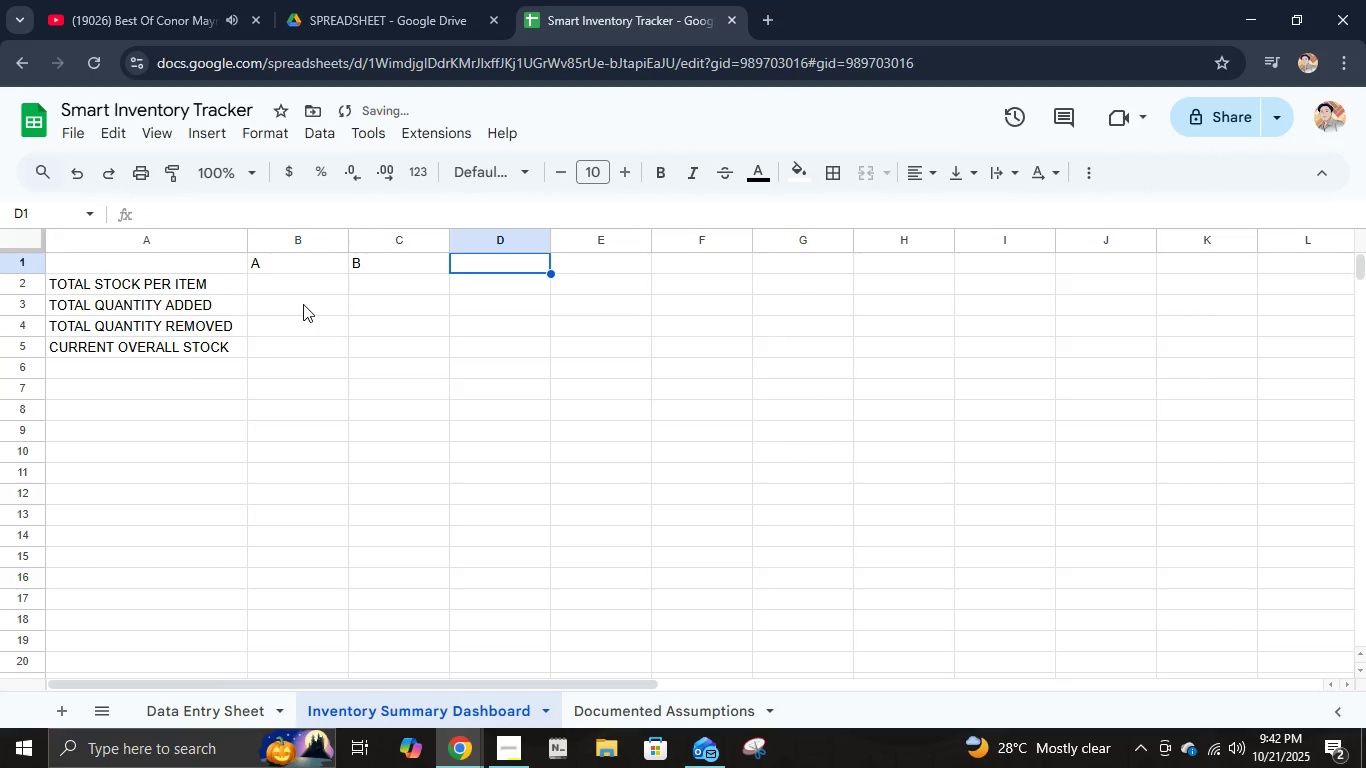 
key(ArrowLeft)
 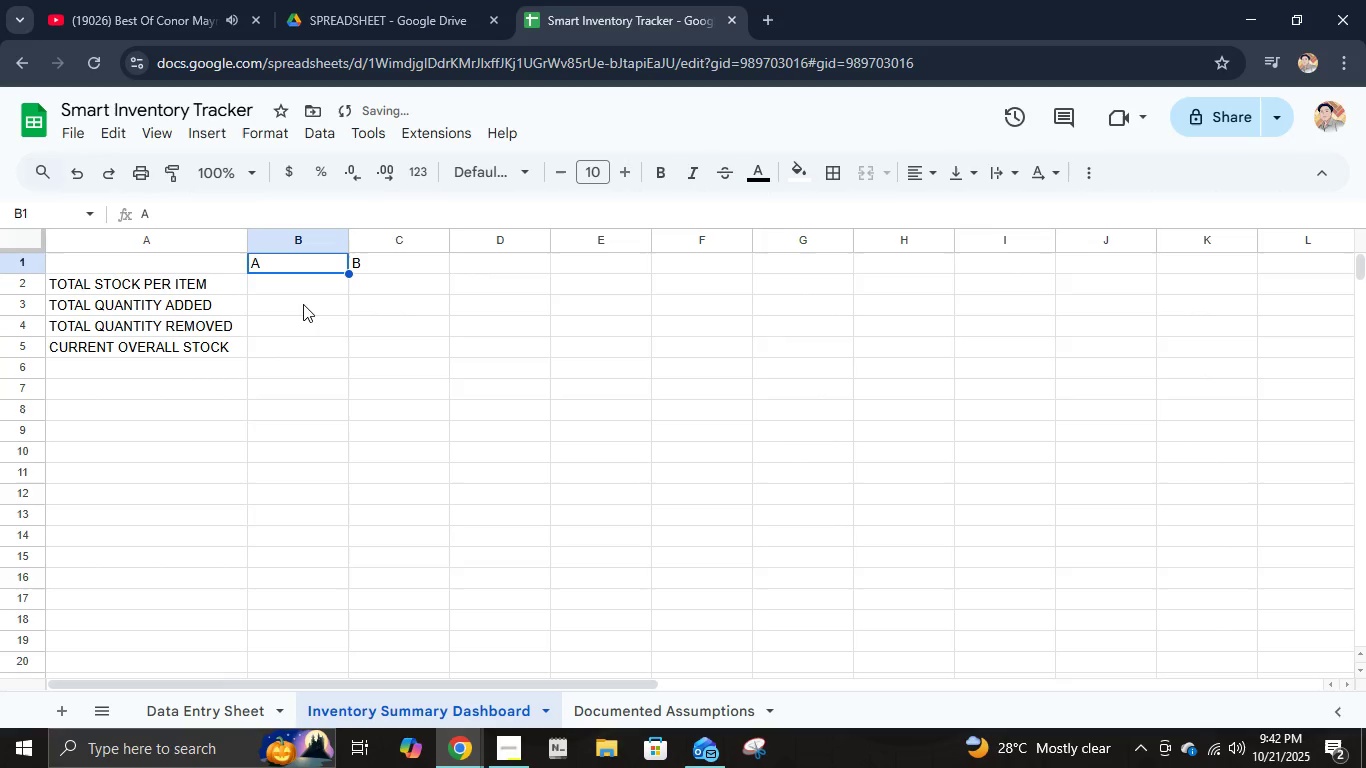 
key(ArrowLeft)
 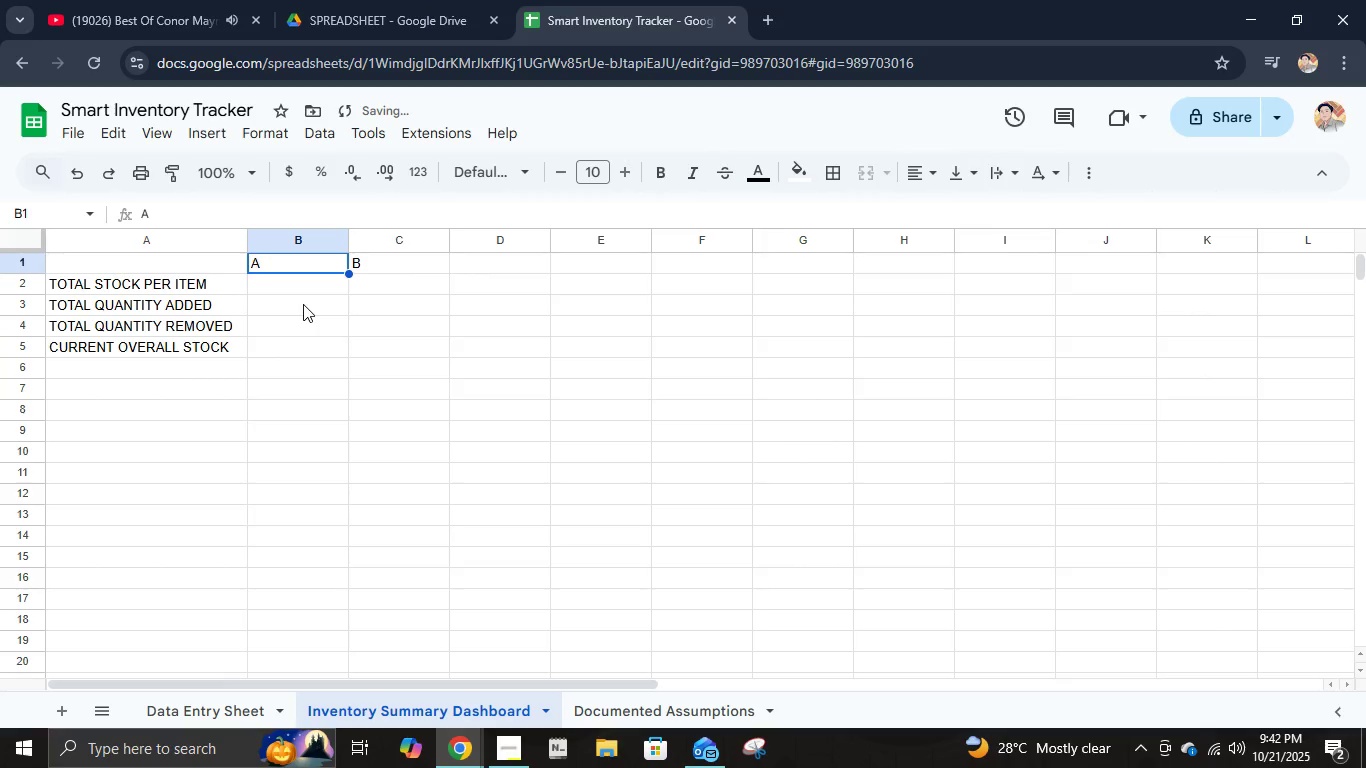 
key(Delete)
 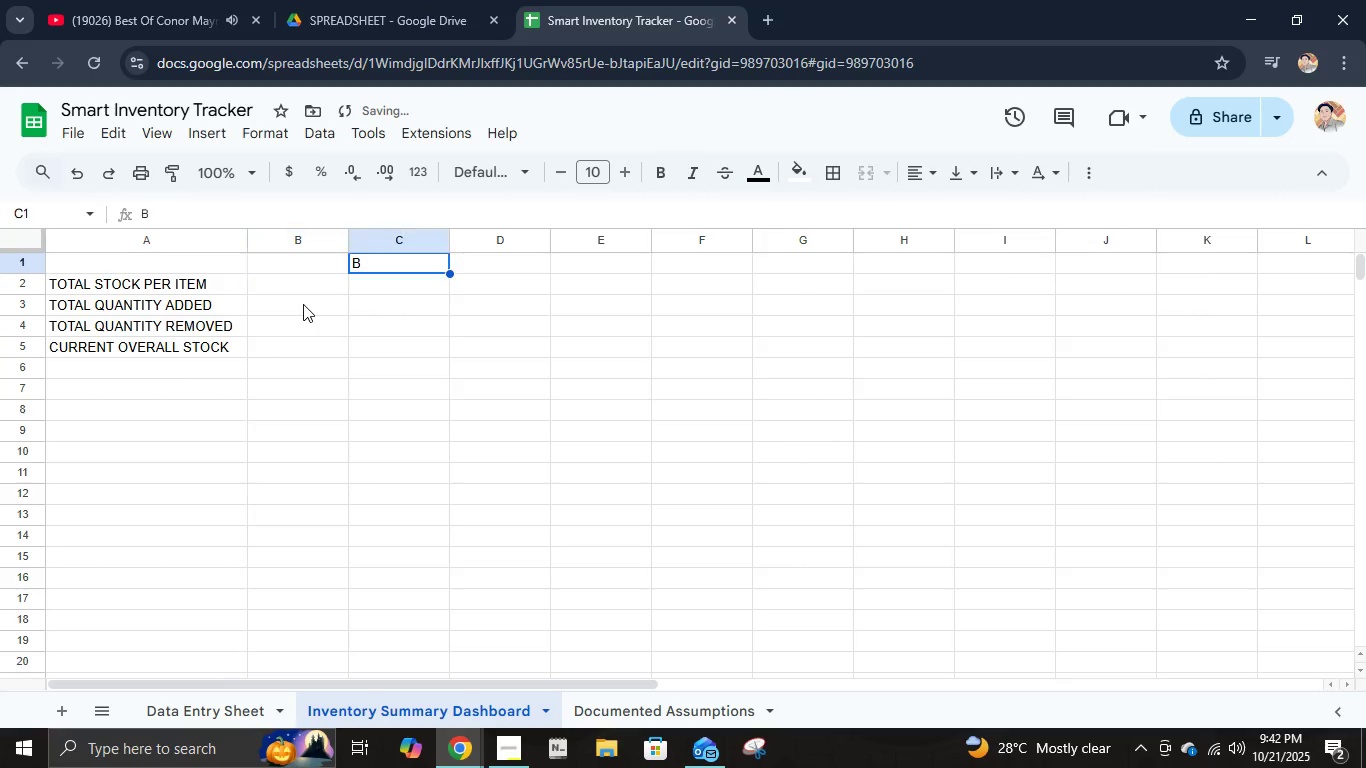 
key(ArrowRight)
 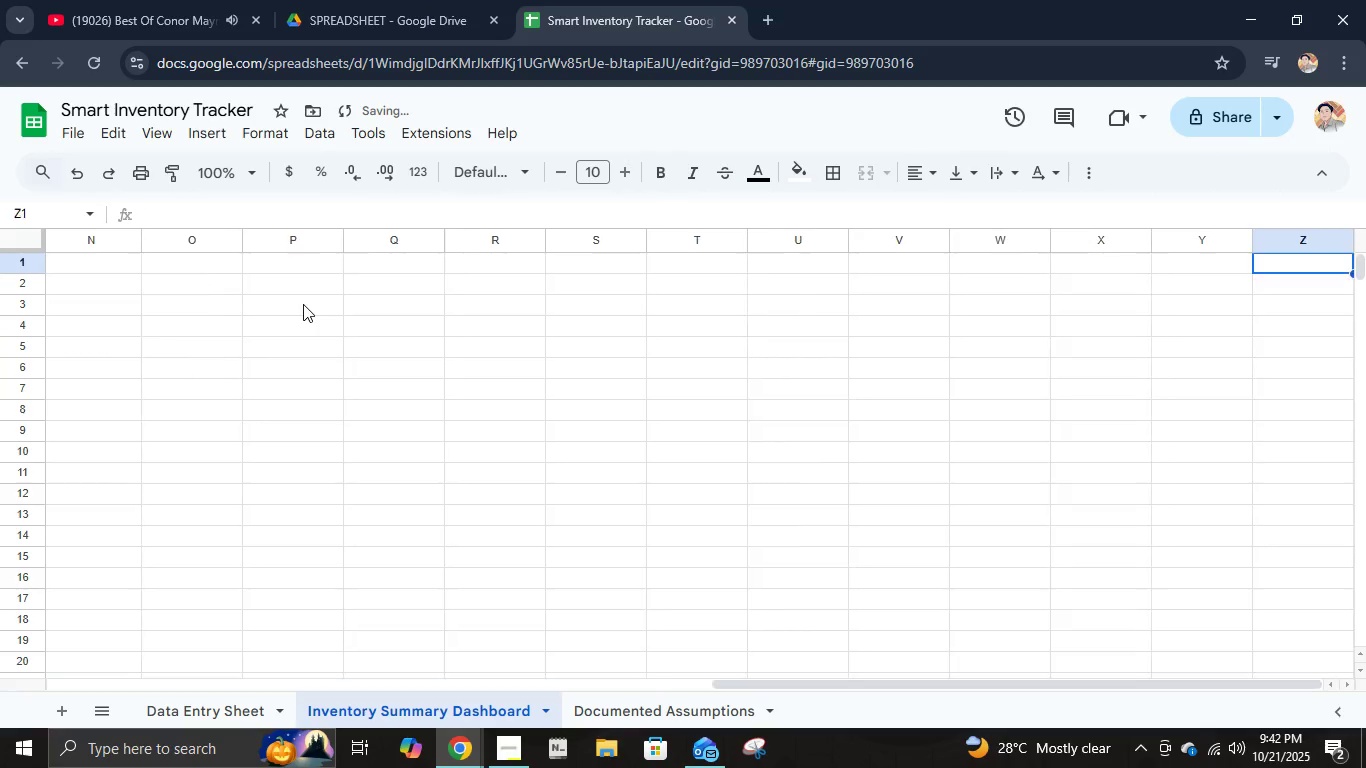 
key(End)
 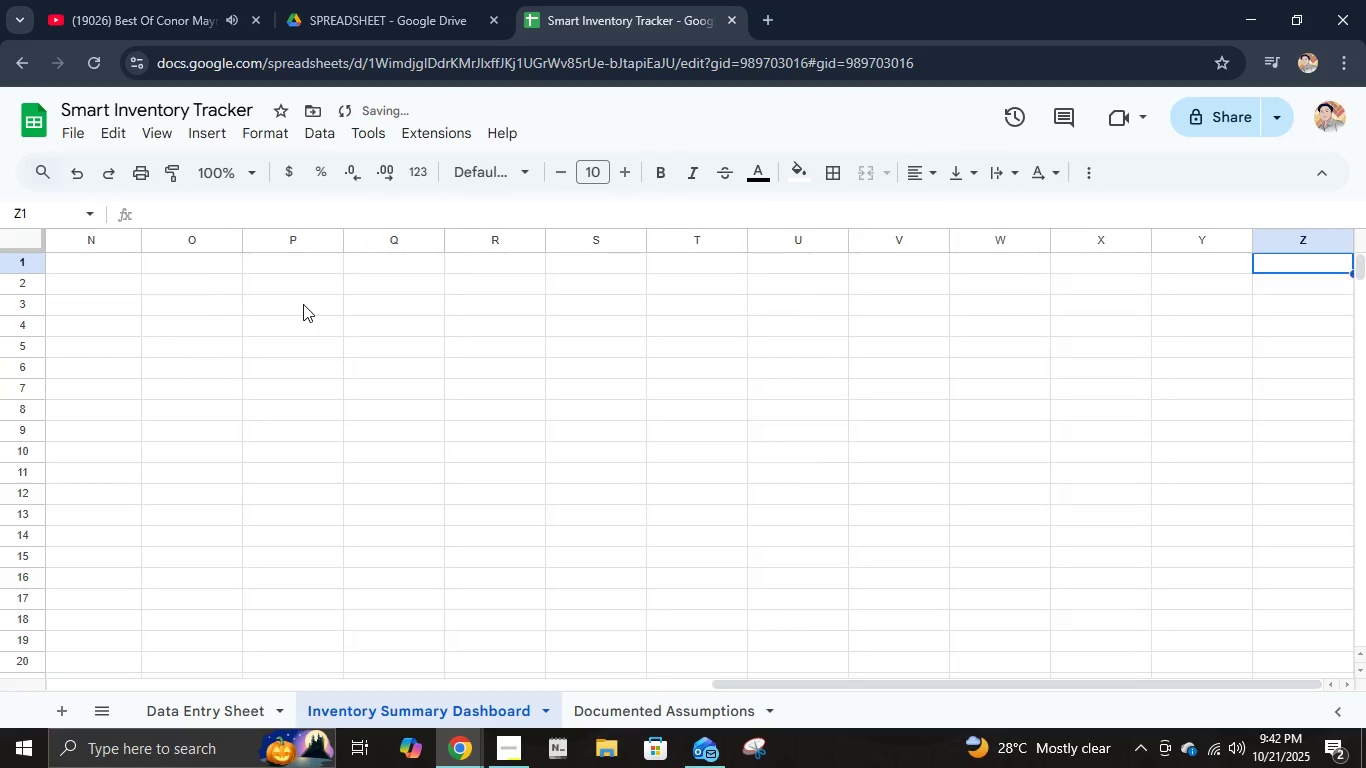 
key(Delete)
 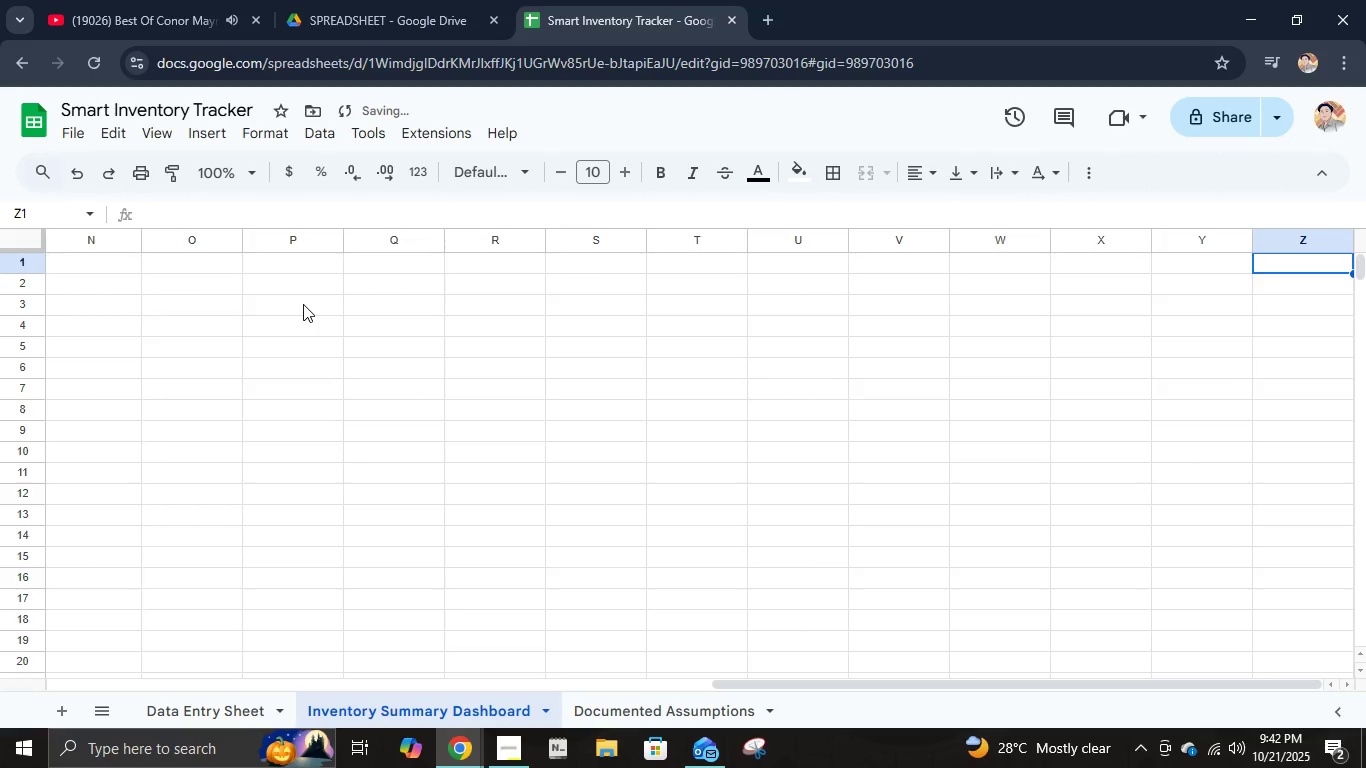 
key(Delete)
 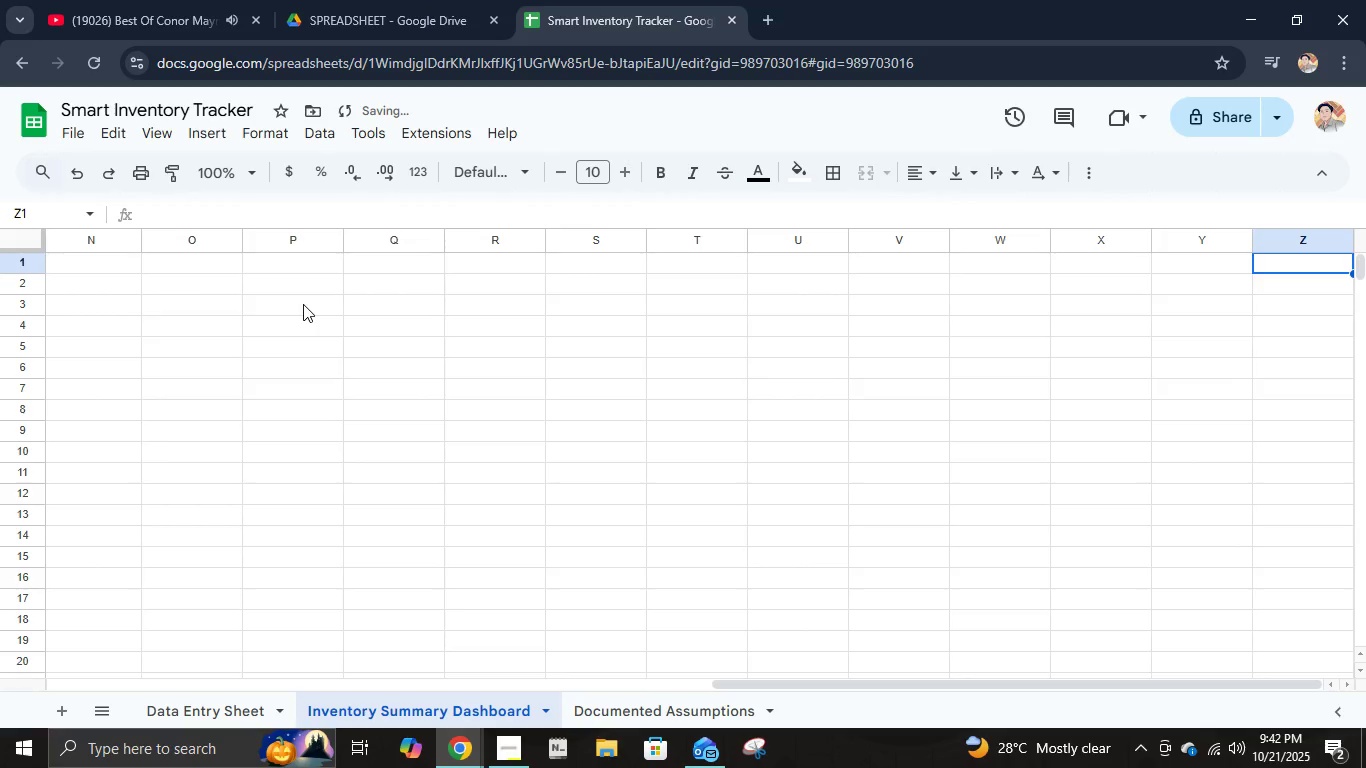 
hold_key(key=ControlLeft, duration=0.44)
 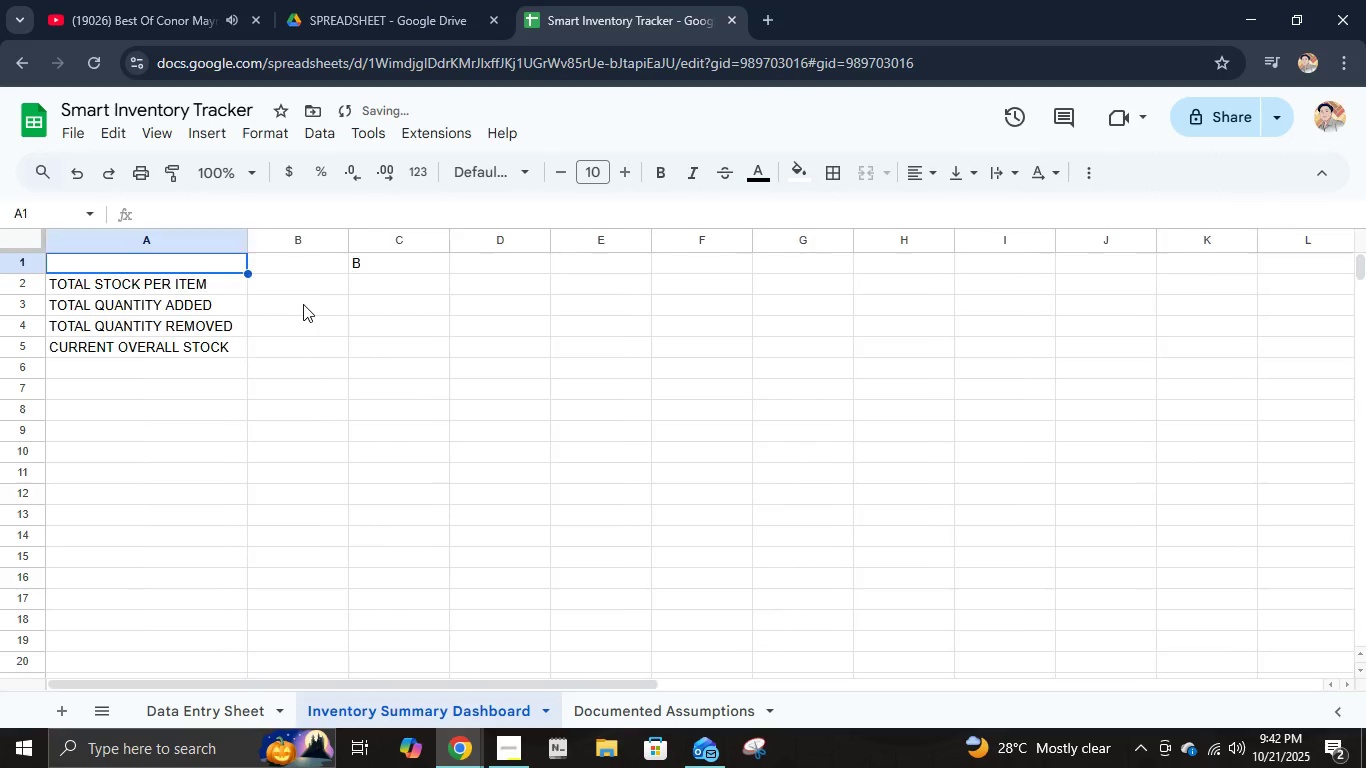 
key(Home)
 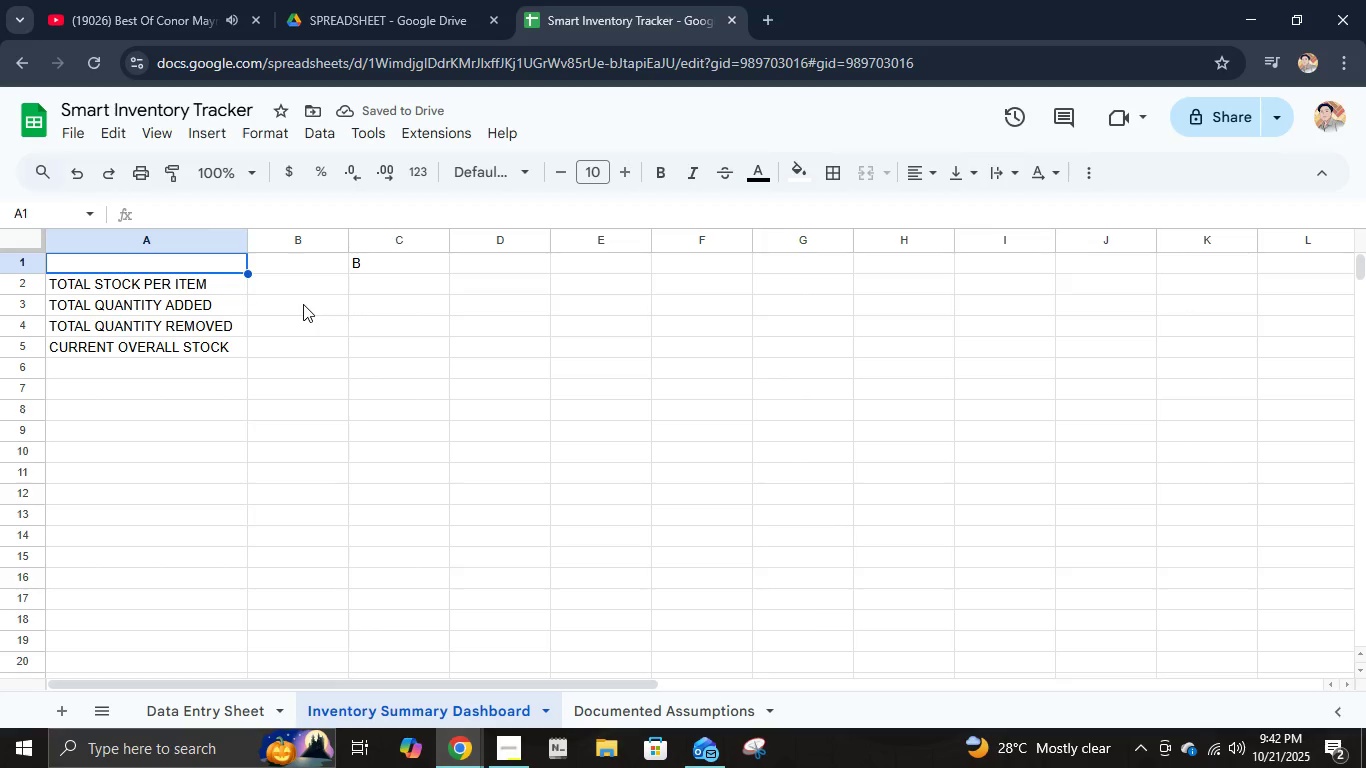 
key(ArrowRight)
 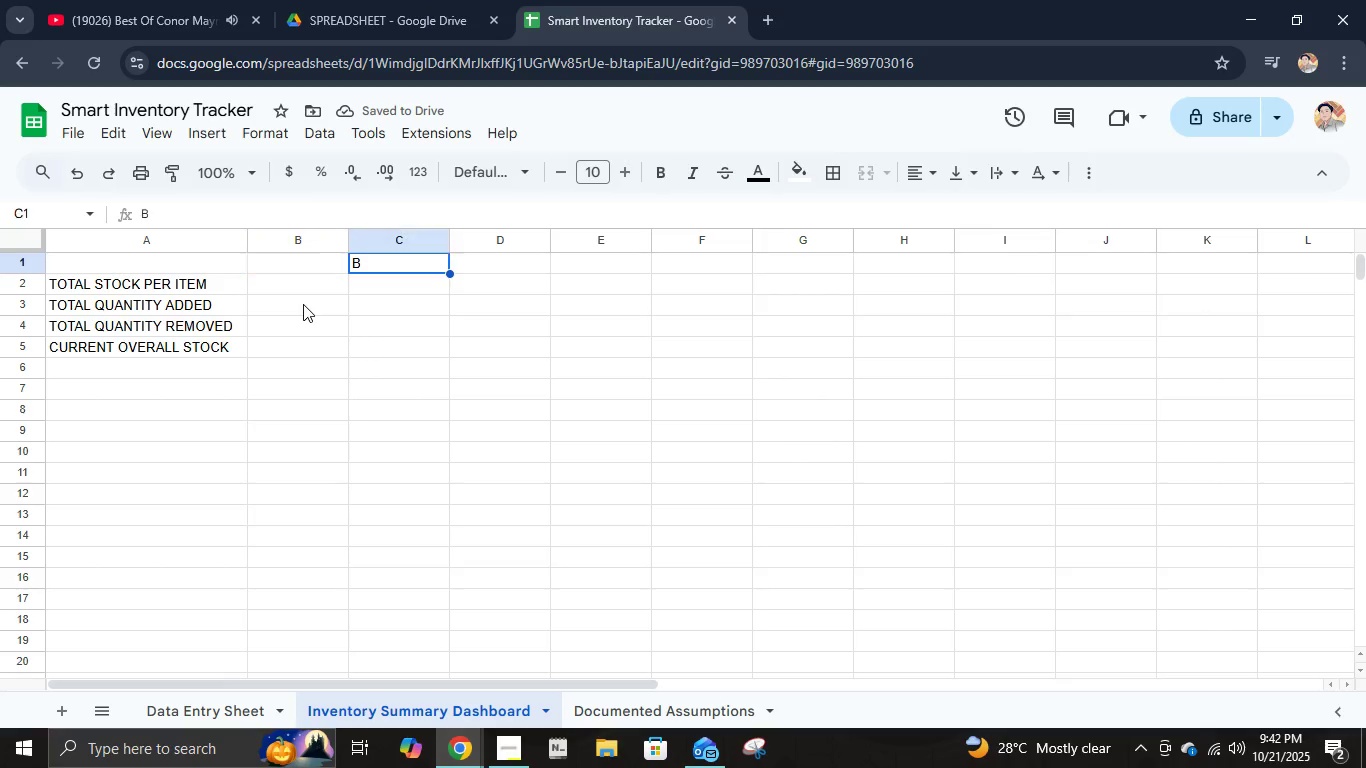 
key(ArrowRight)
 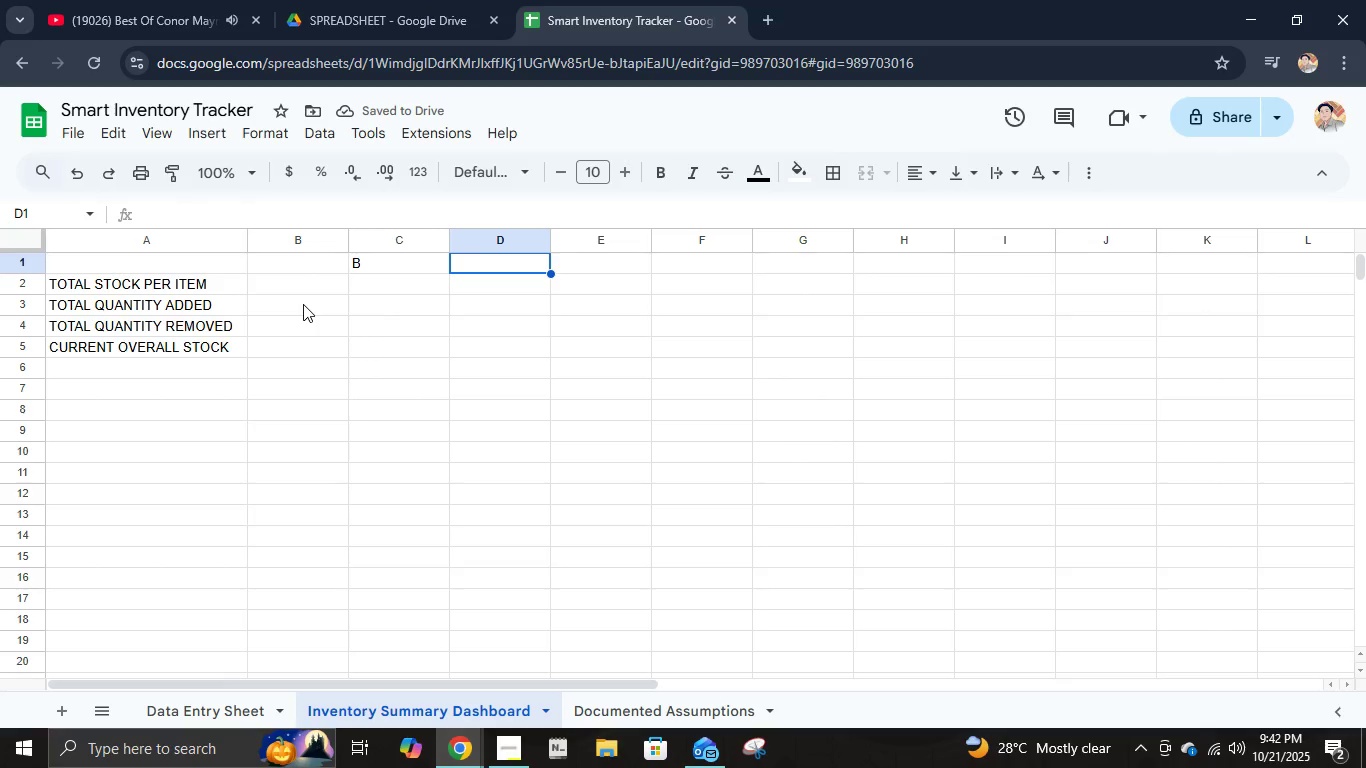 
key(ArrowRight)
 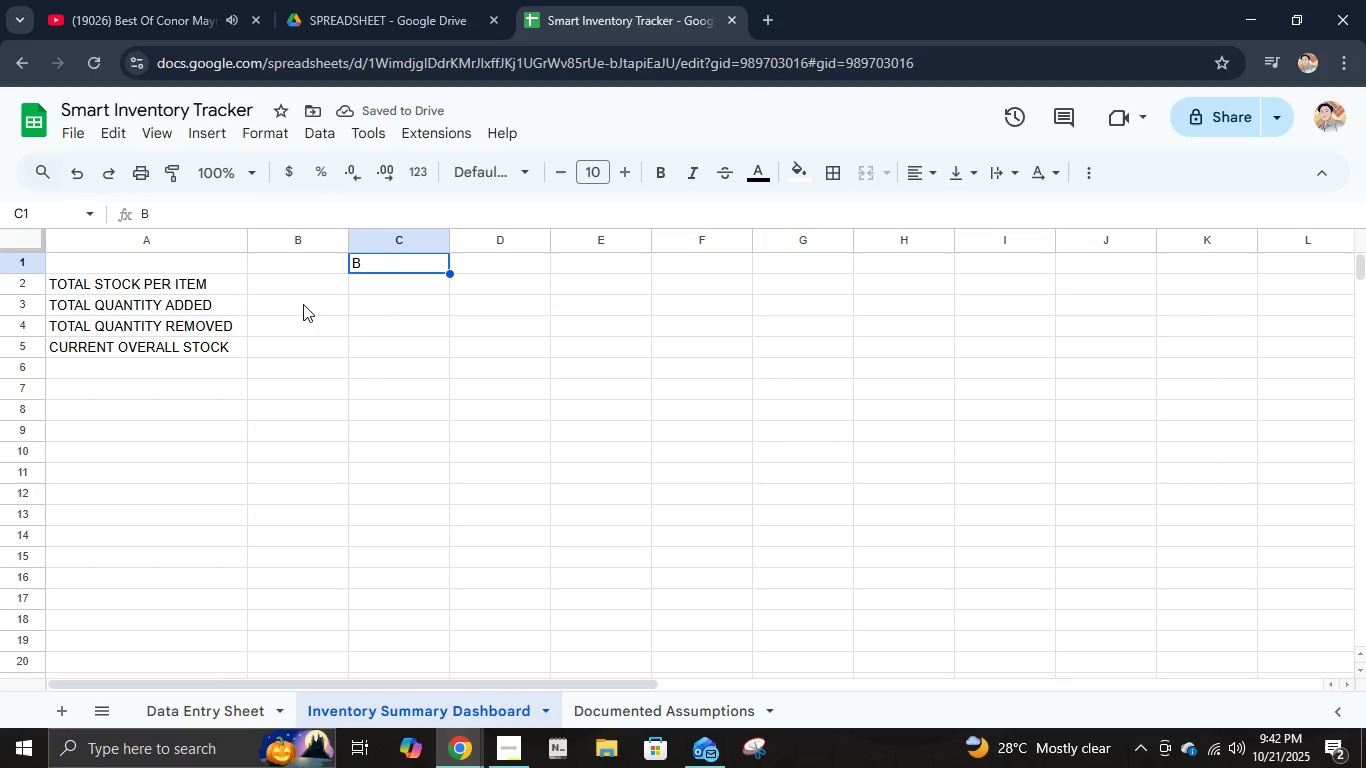 
key(ArrowLeft)
 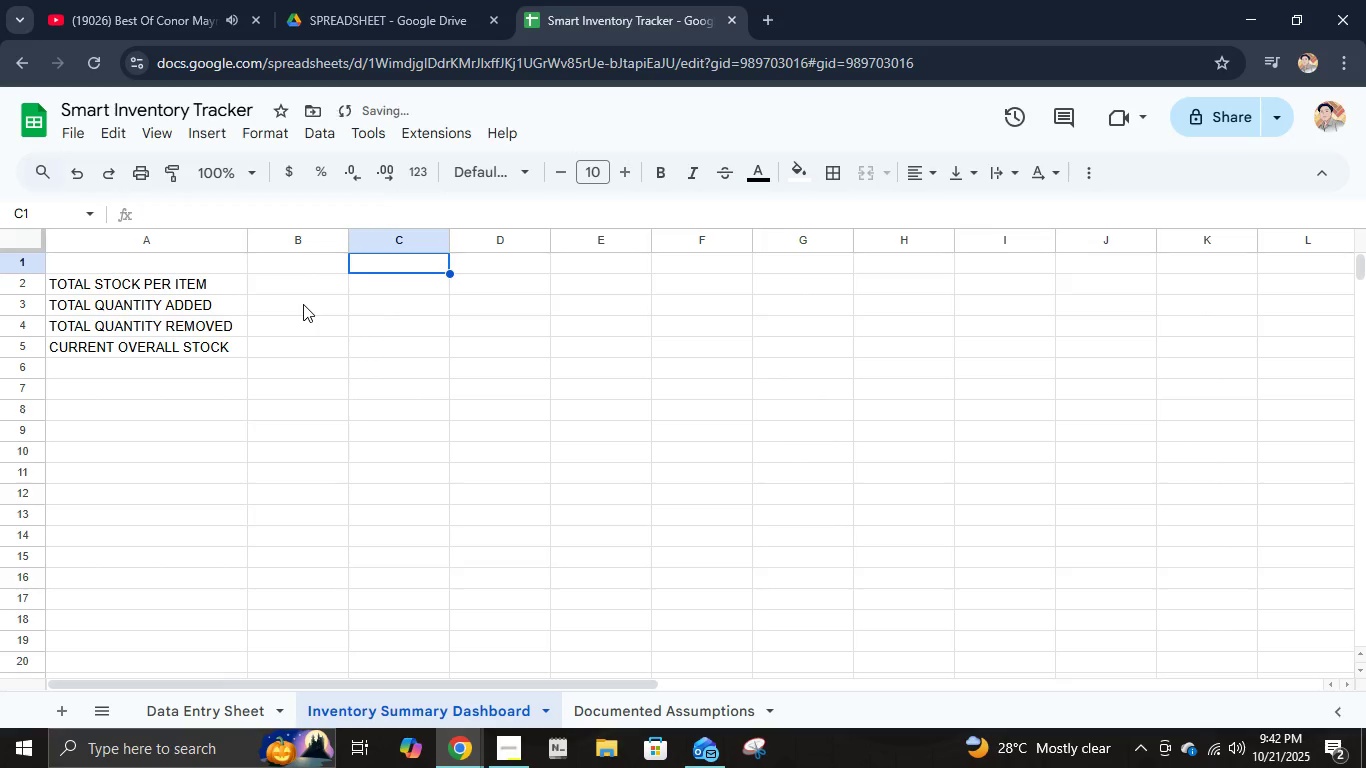 
key(Delete)
 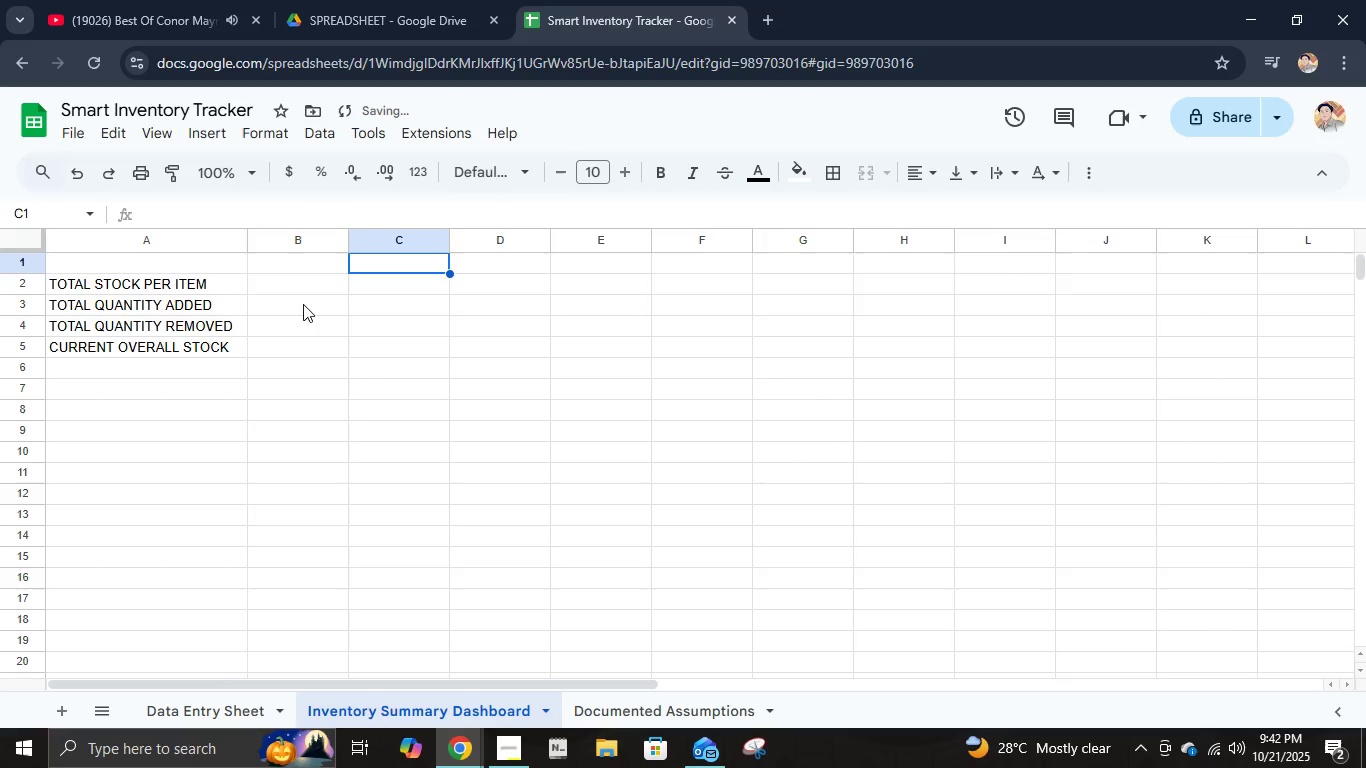 
key(ArrowLeft)
 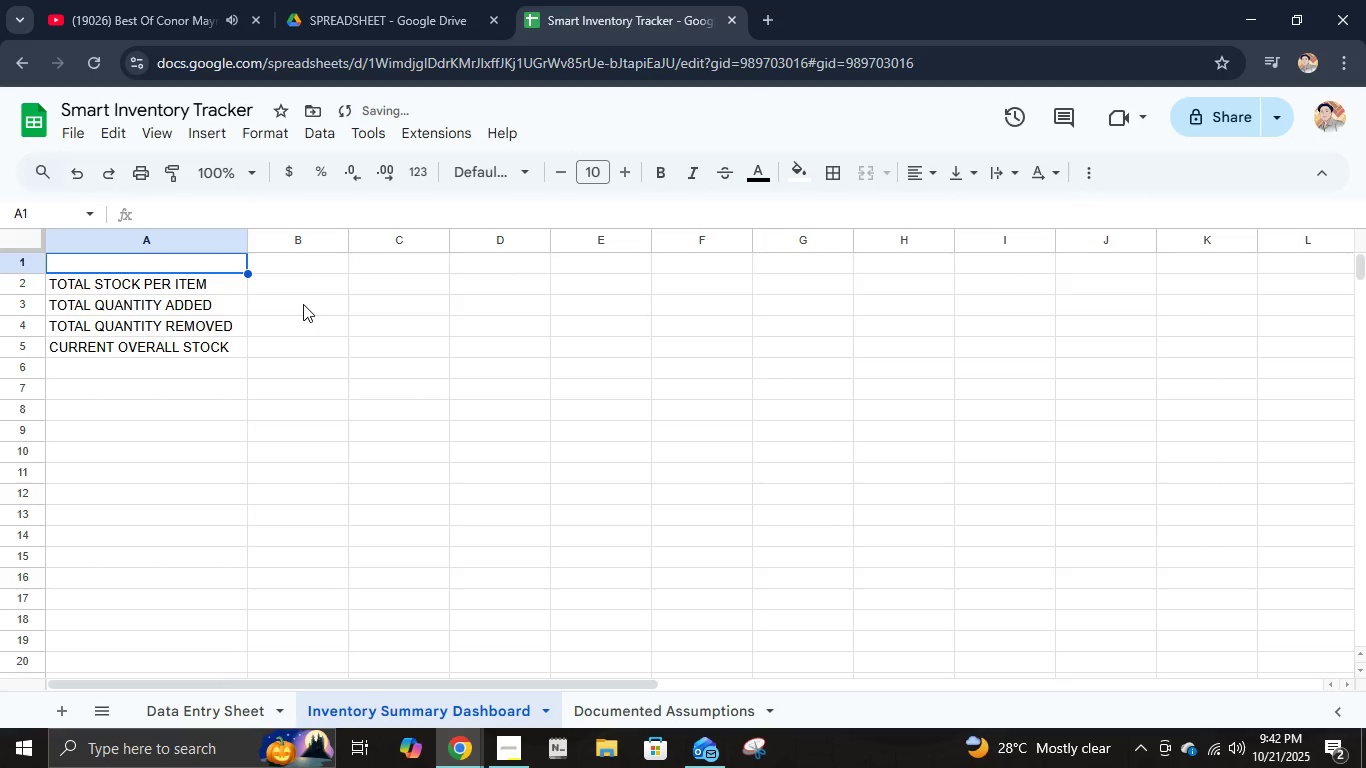 
key(ArrowLeft)
 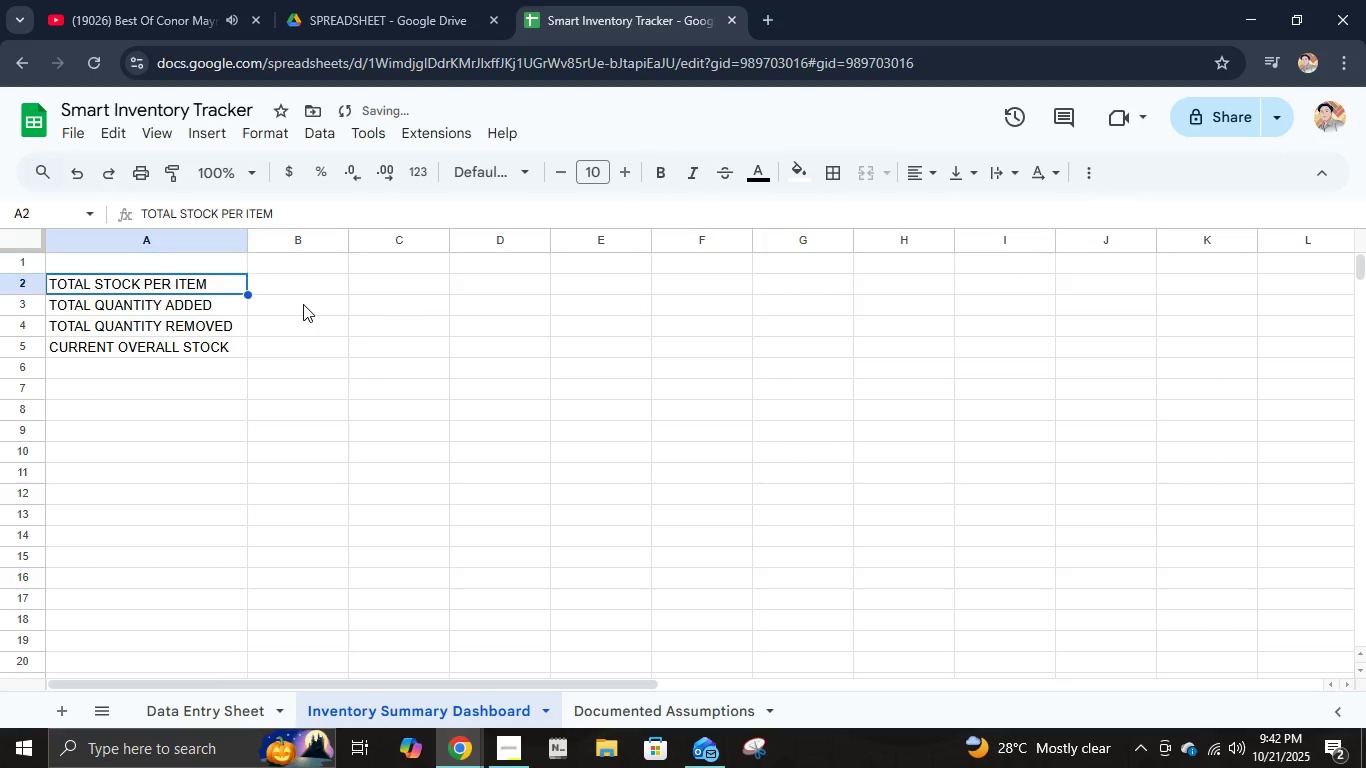 
key(ArrowDown)
 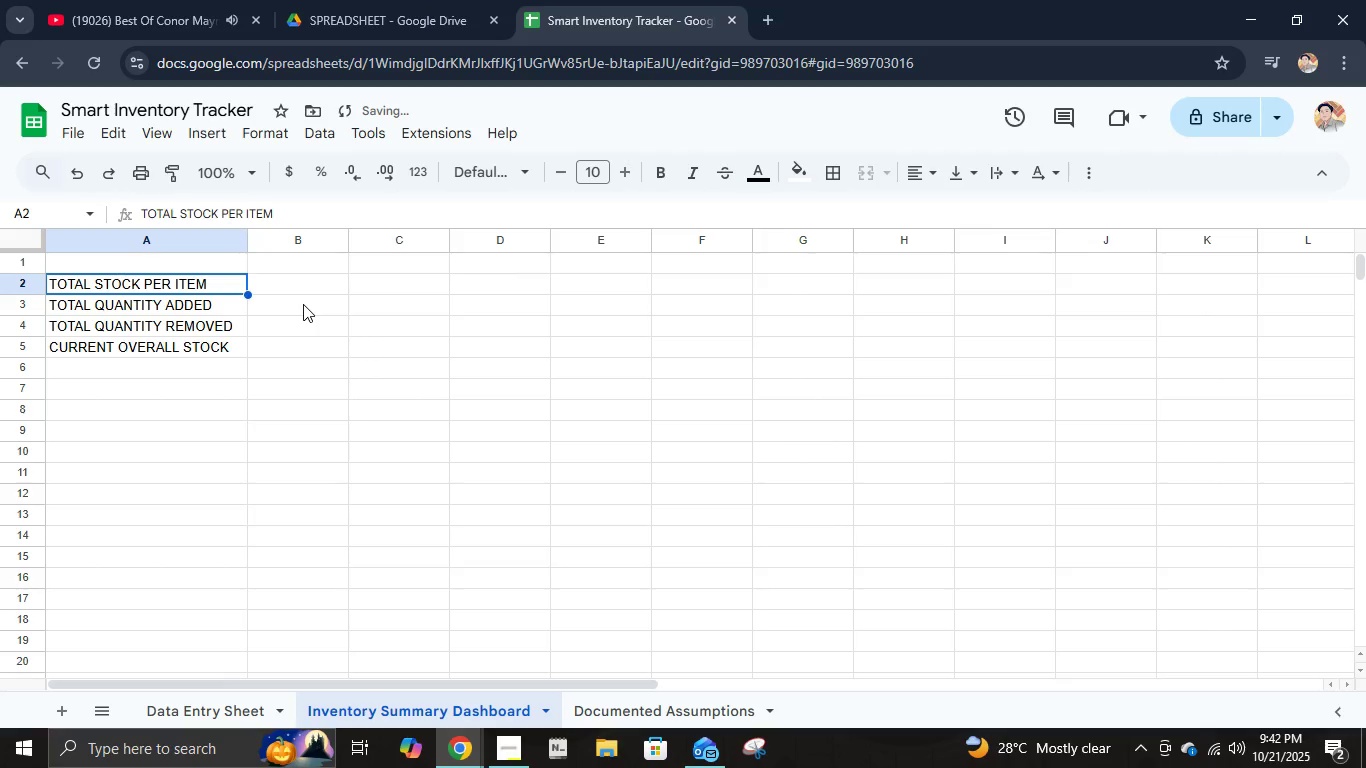 
key(Delete)
 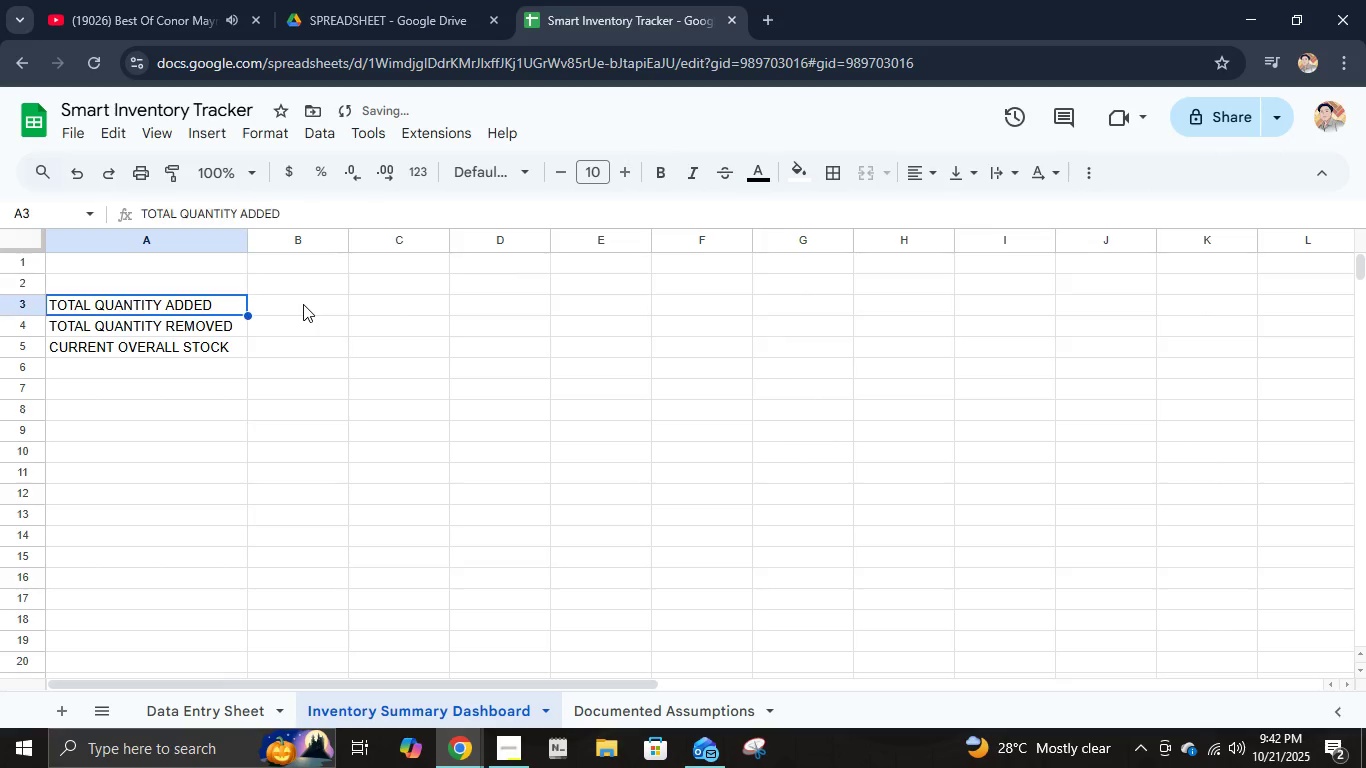 
key(ArrowDown)
 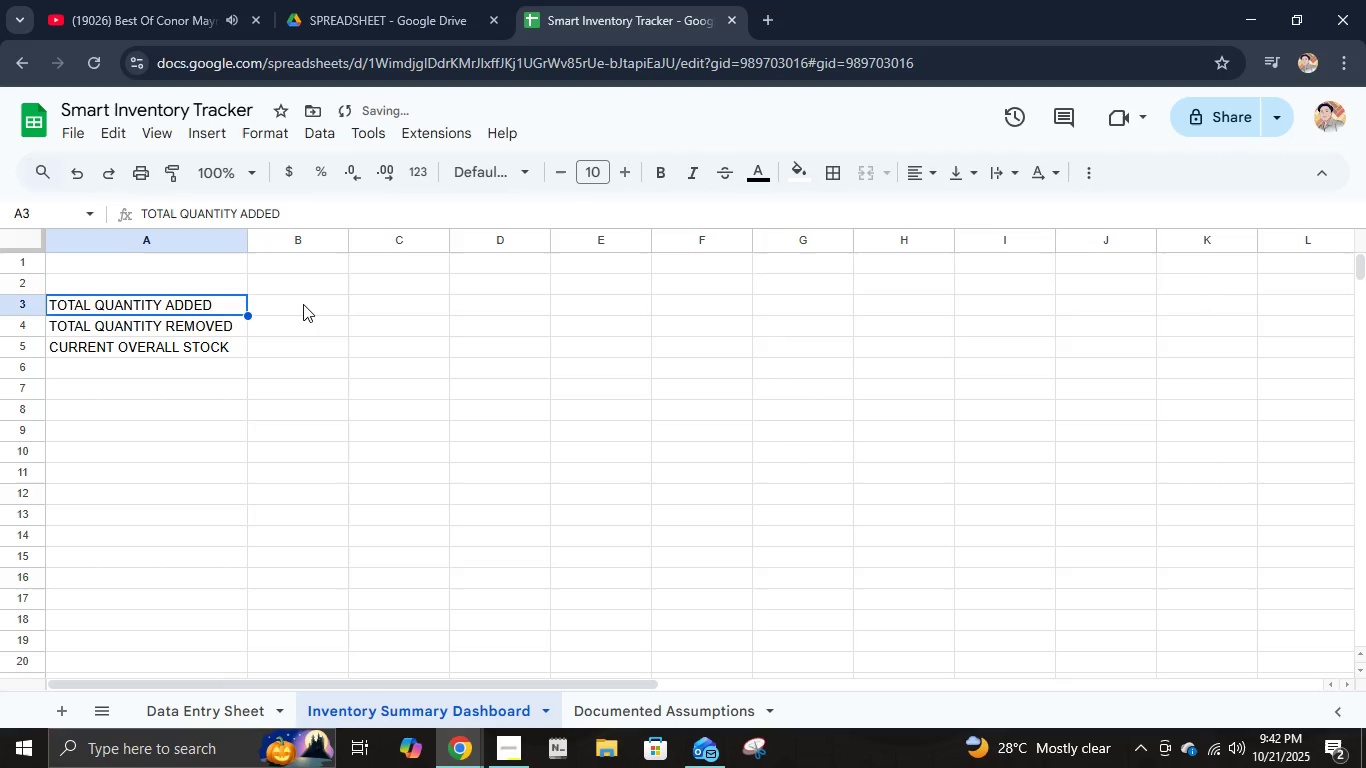 
key(Control+Z)
 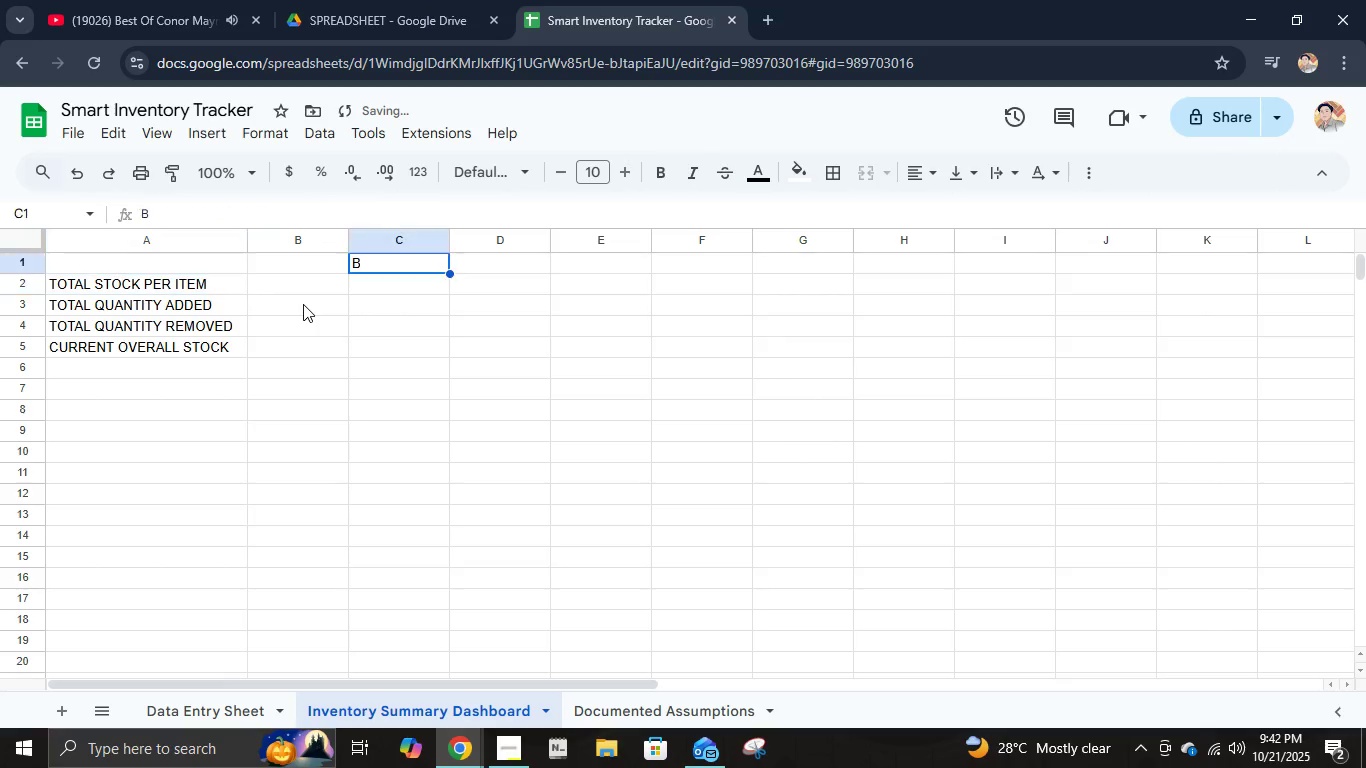 
key(Control+Z)
 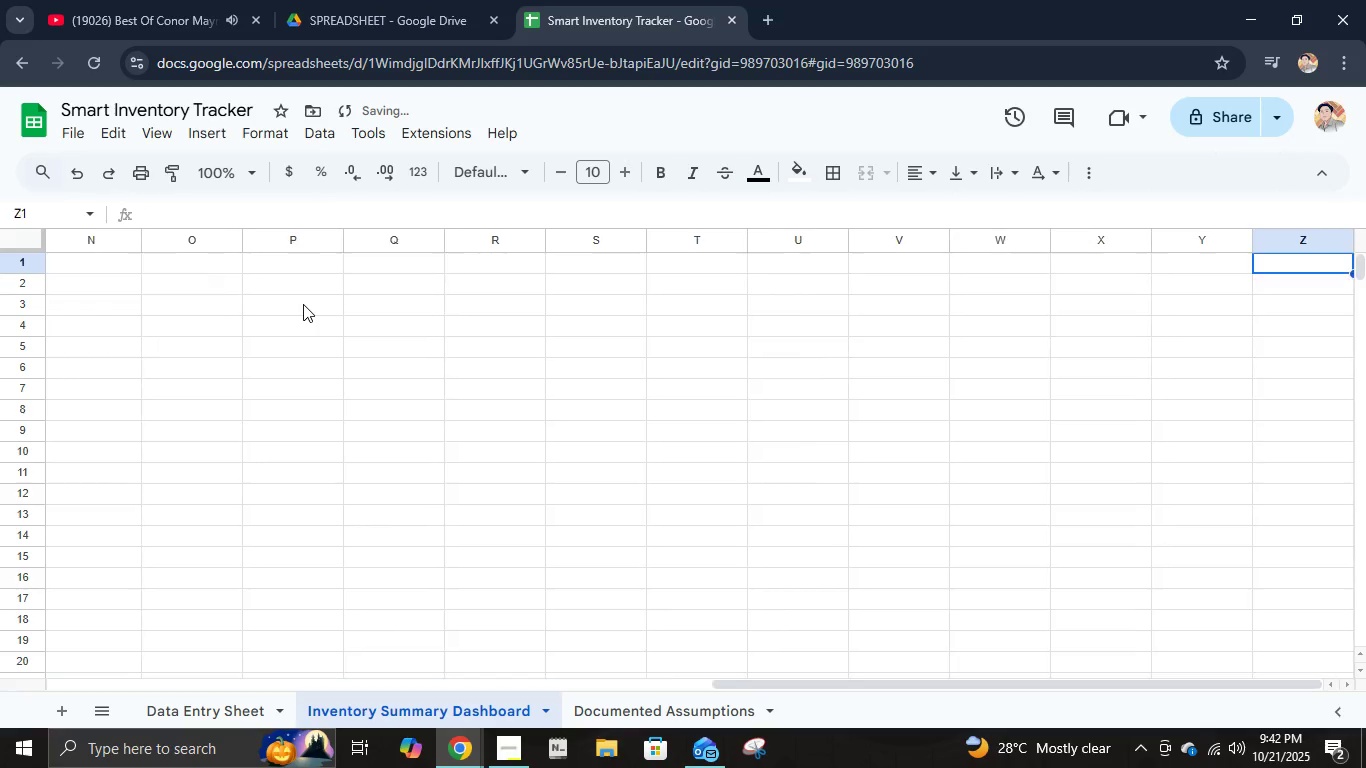 
key(Control+Z)
 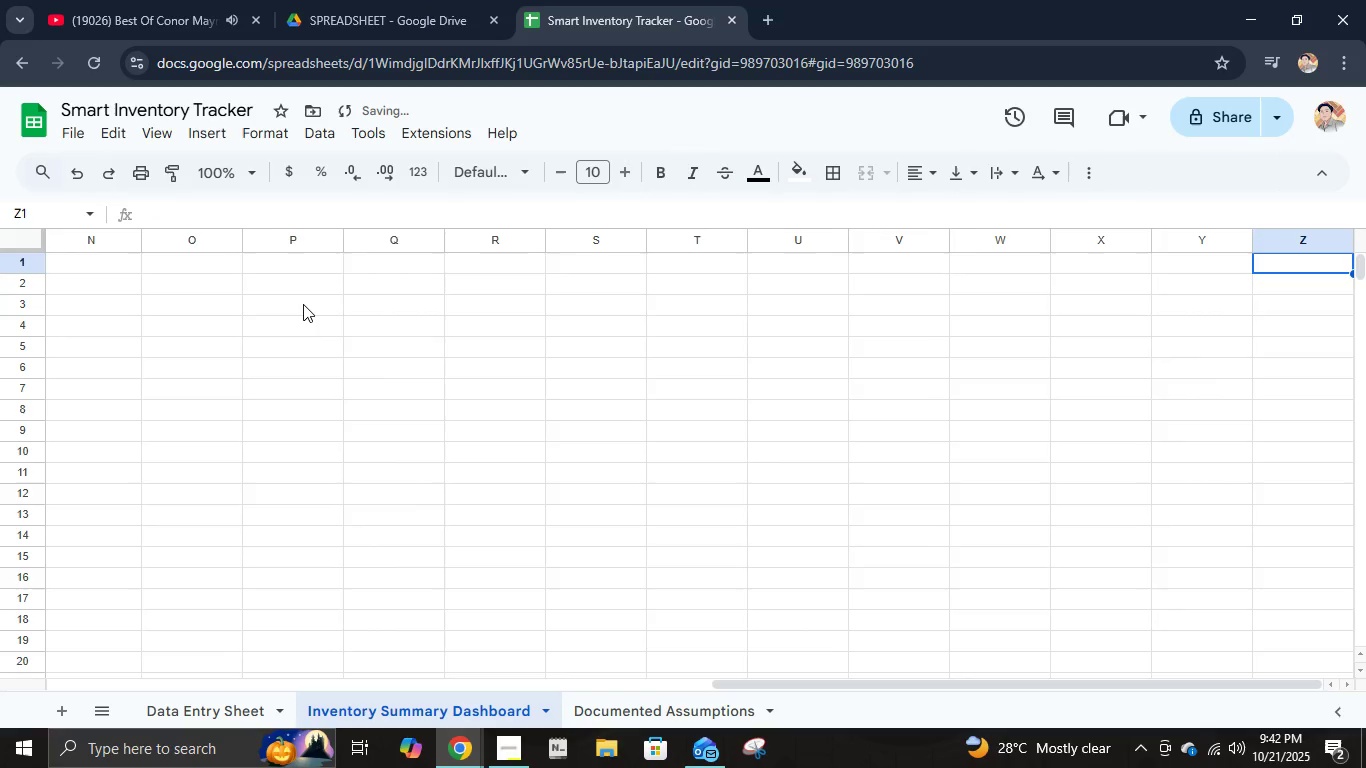 
key(Control+Z)
 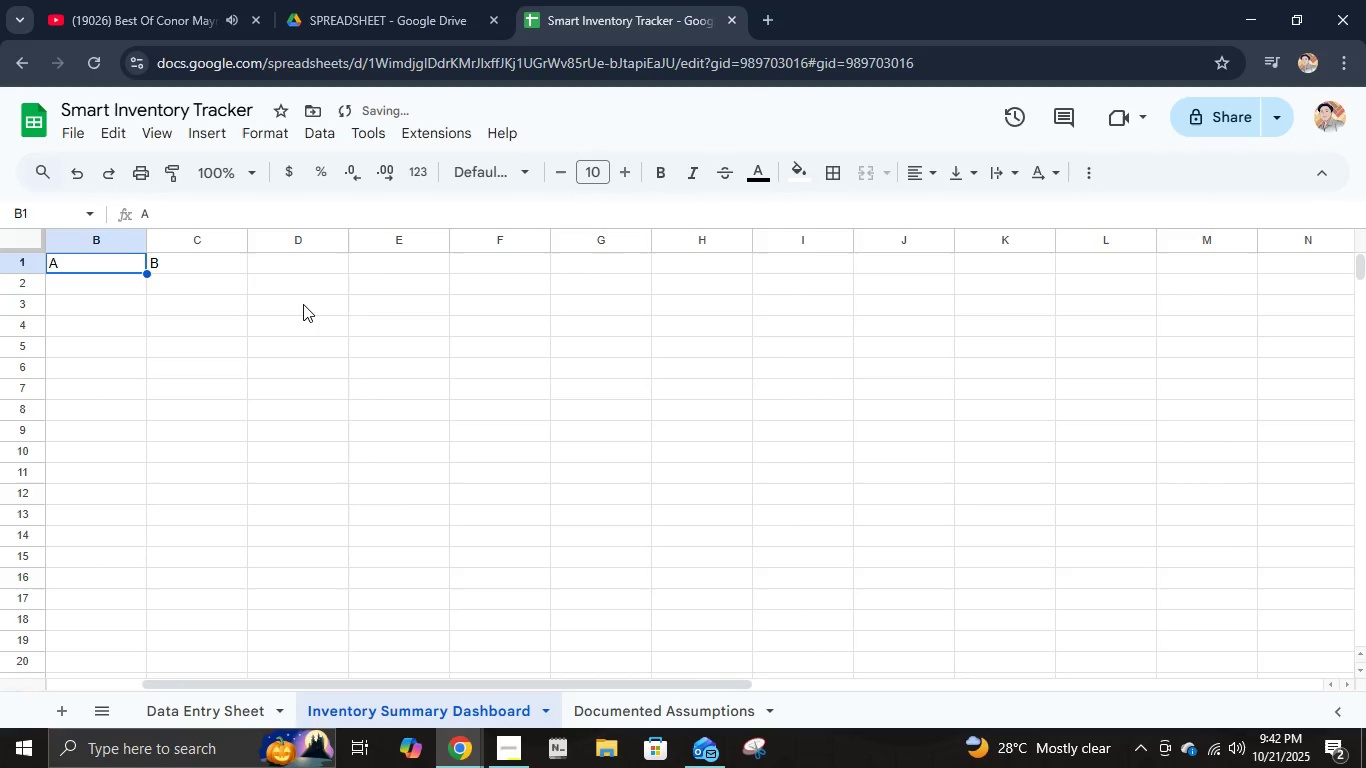 
key(Control+Z)
 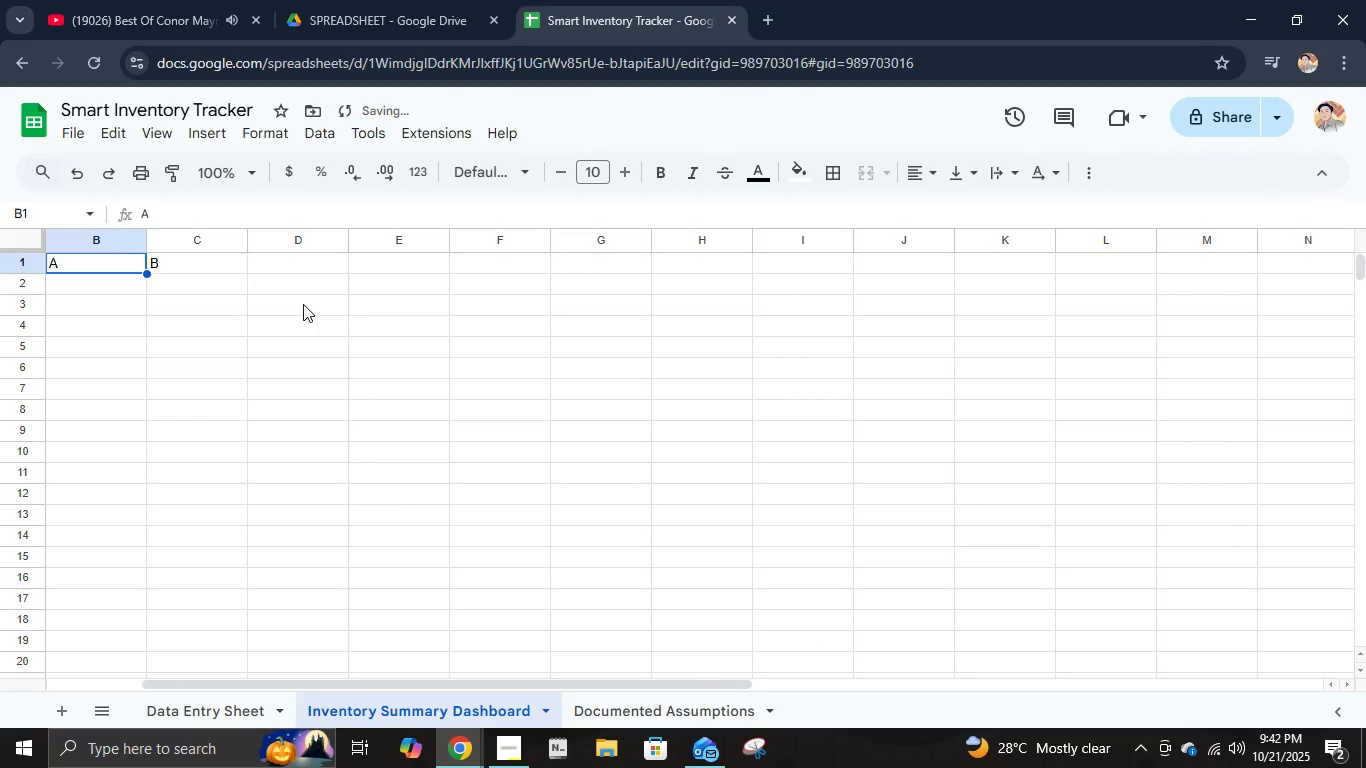 
key(Control+Z)
 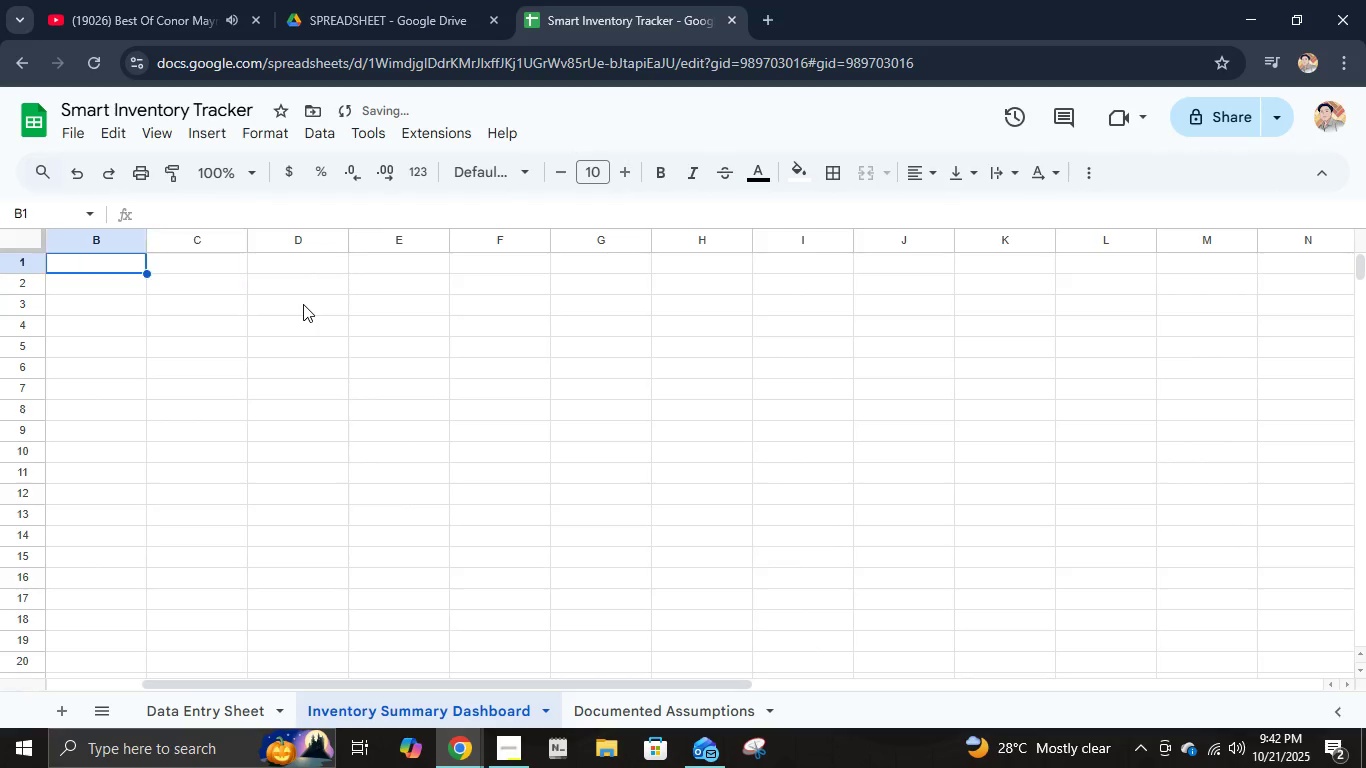 
key(Control+Z)
 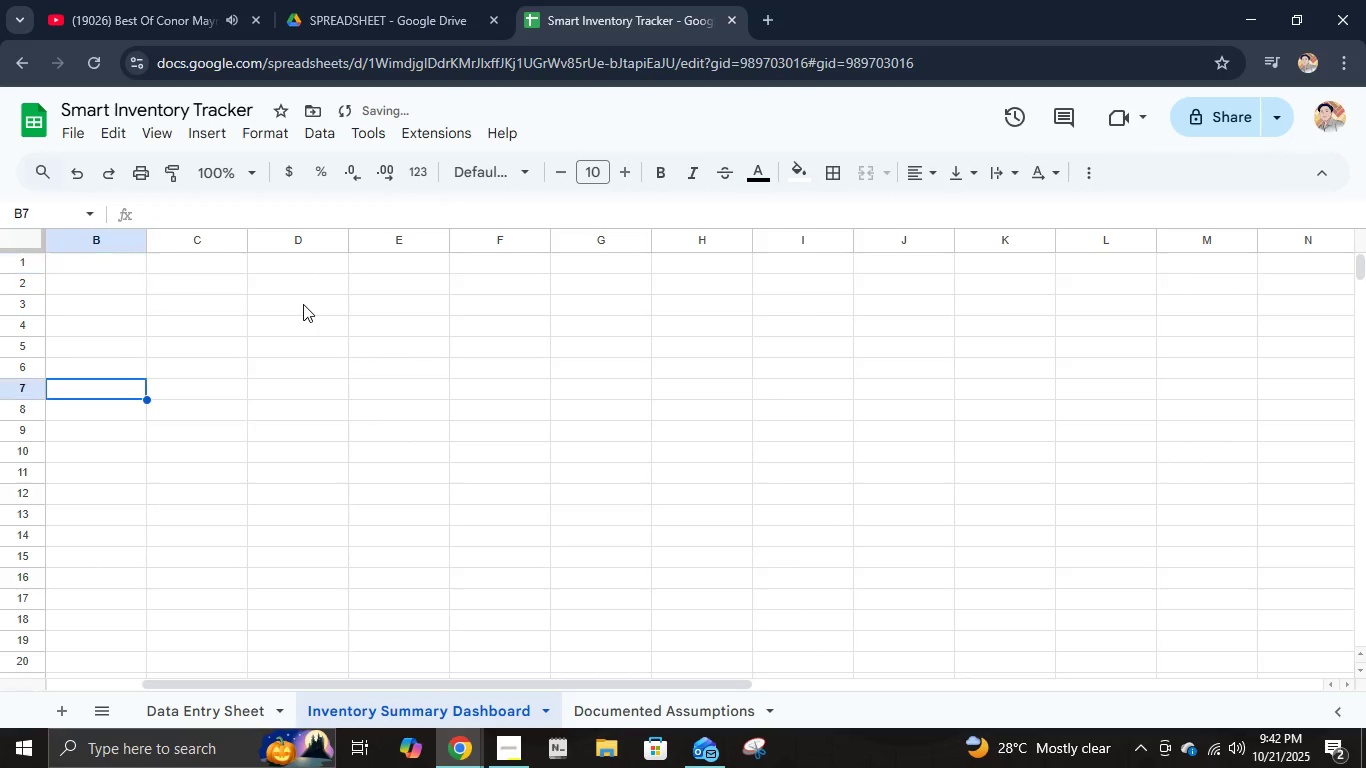 
key(Control+Z)
 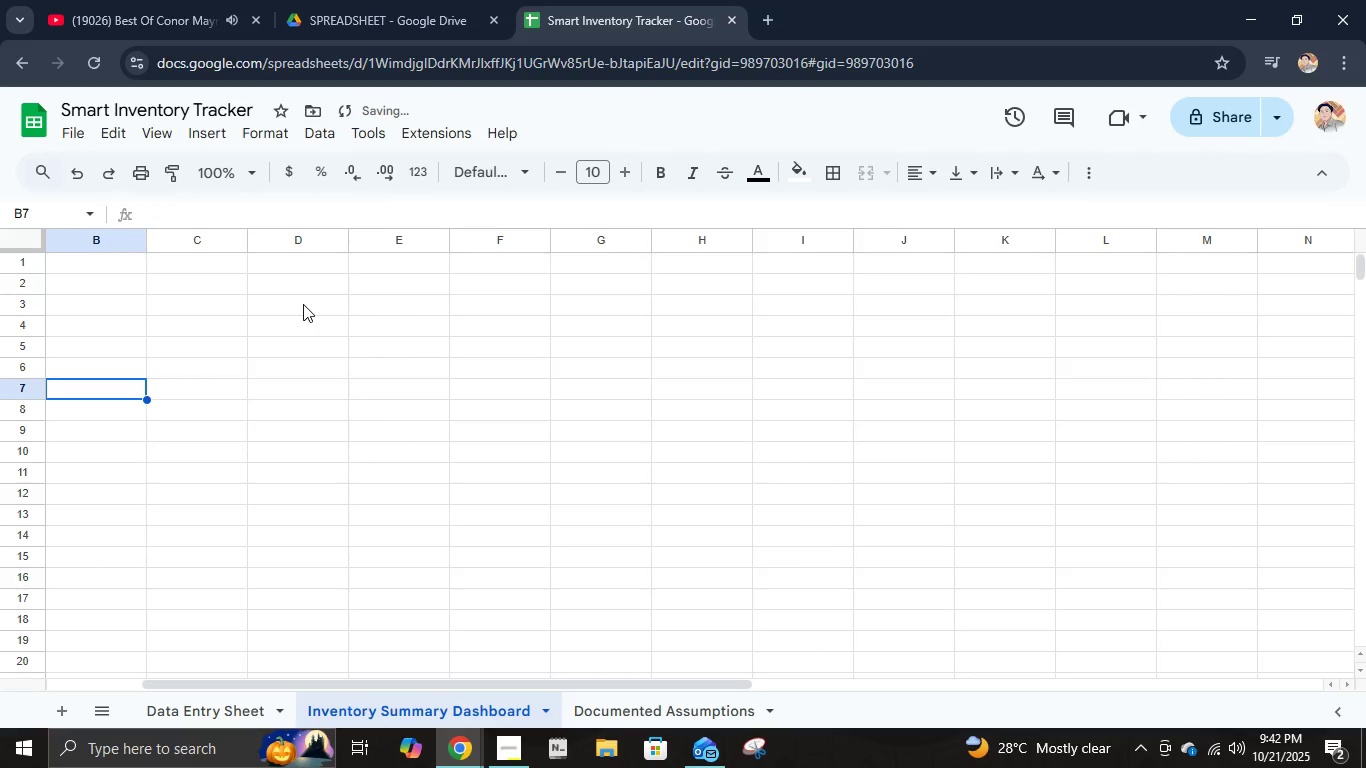 
key(Control+Z)
 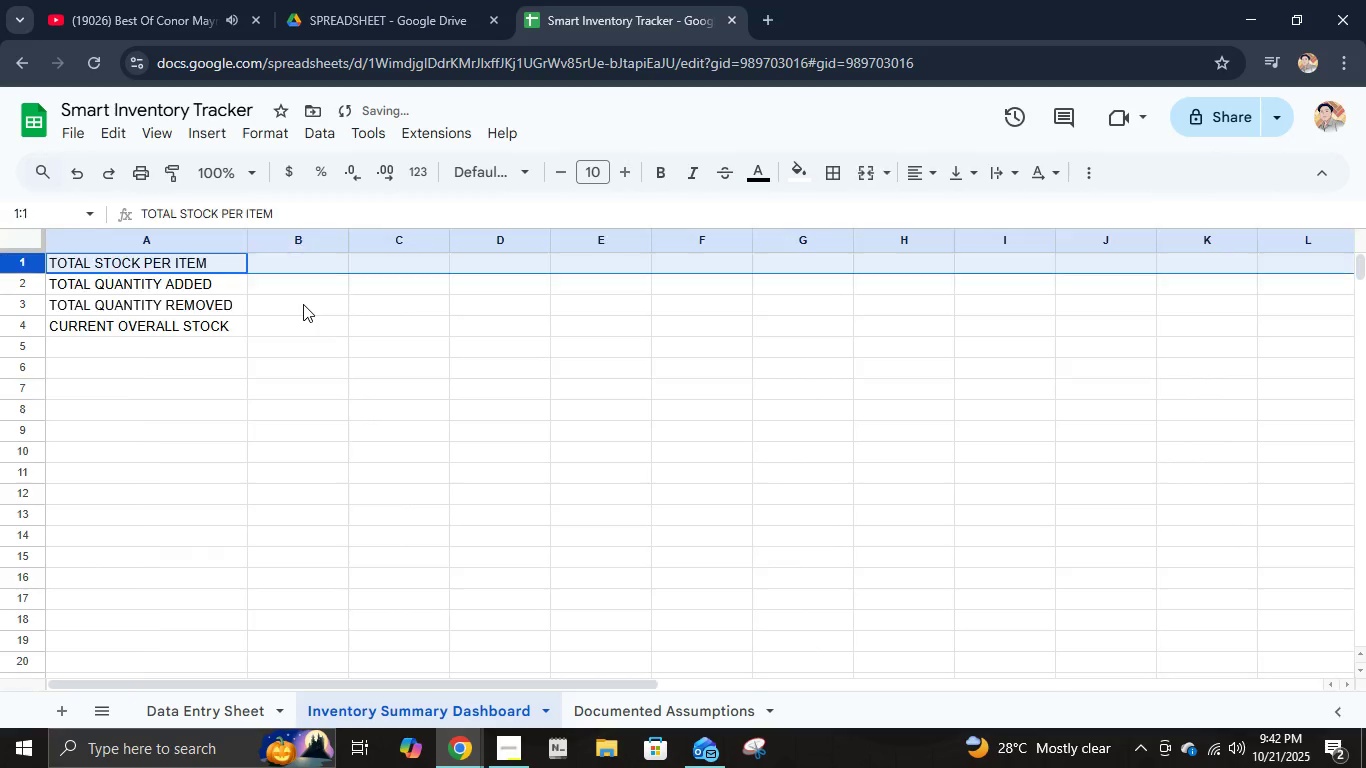 
key(Control+Z)
 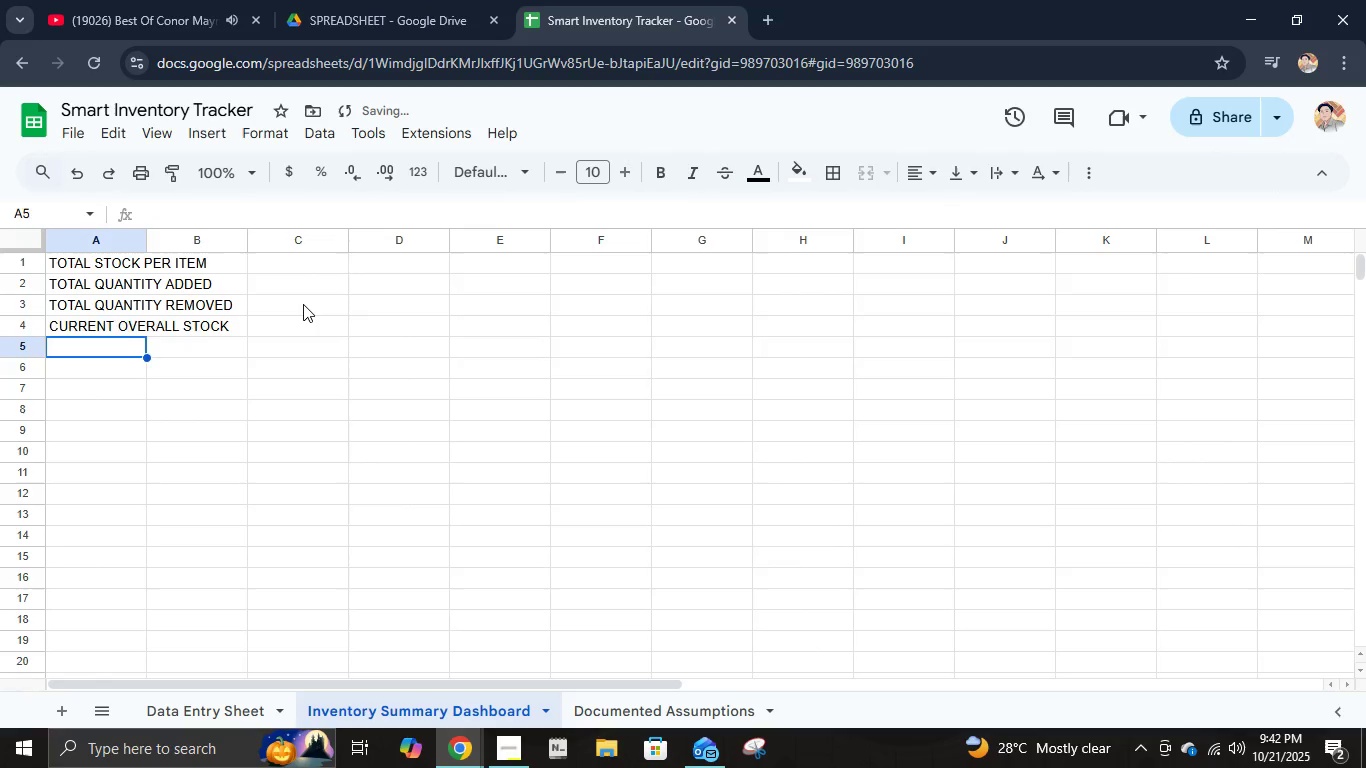 
key(Control+Z)
 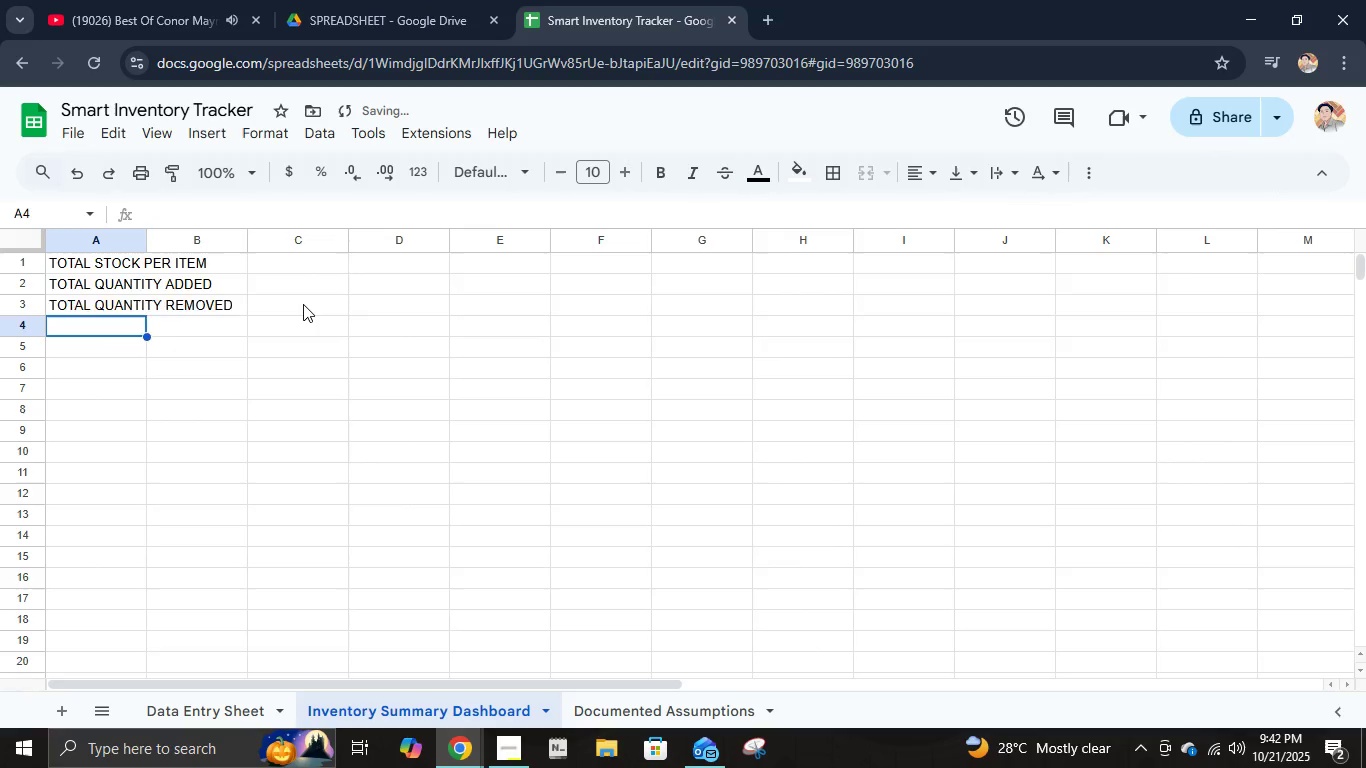 
key(Control+Z)
 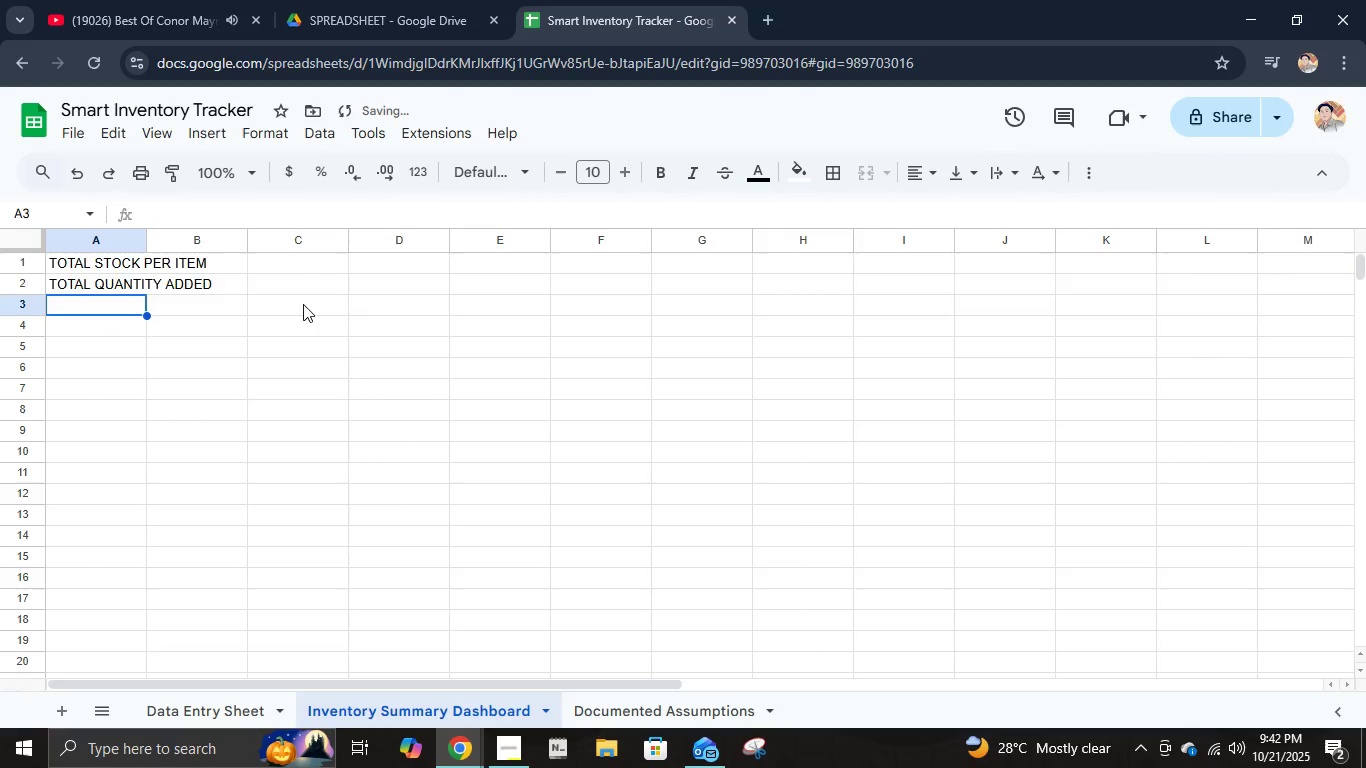 
key(Control+Z)
 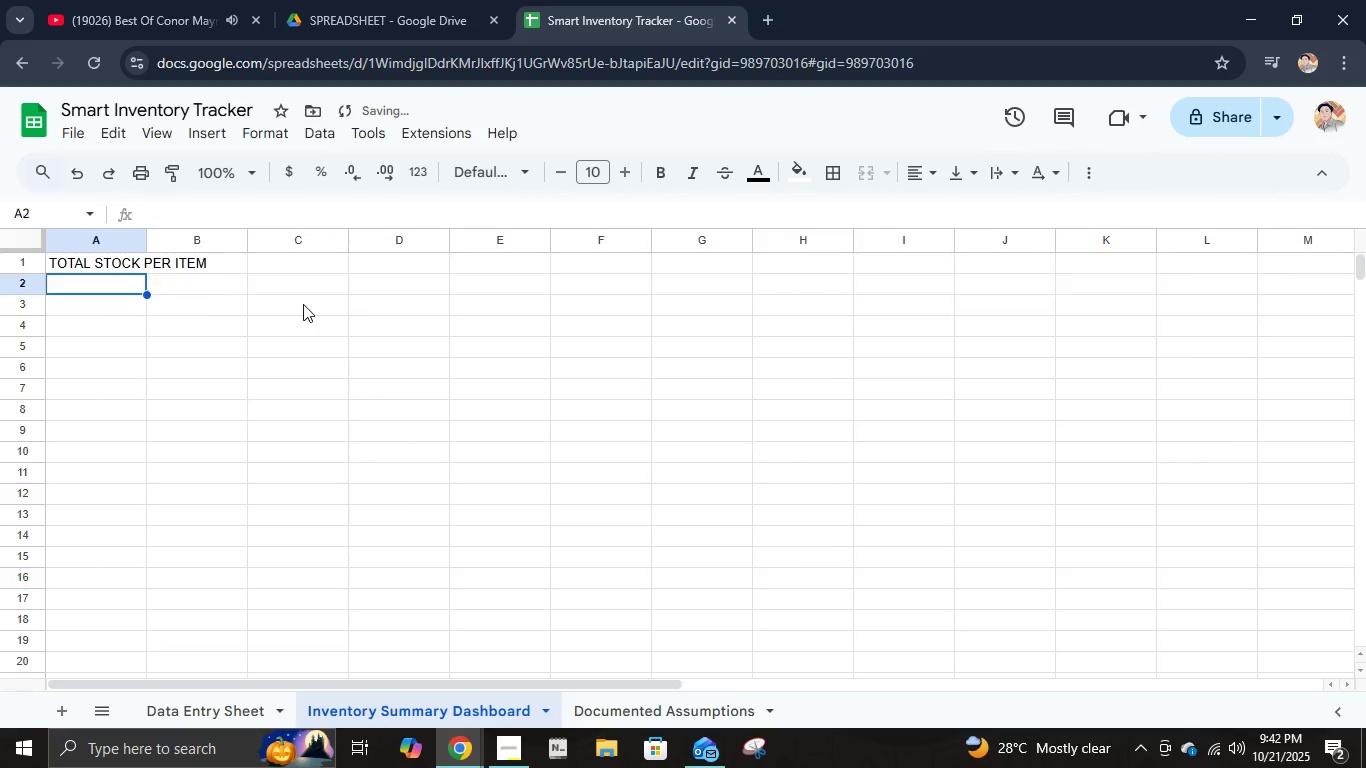 
key(Control+Z)
 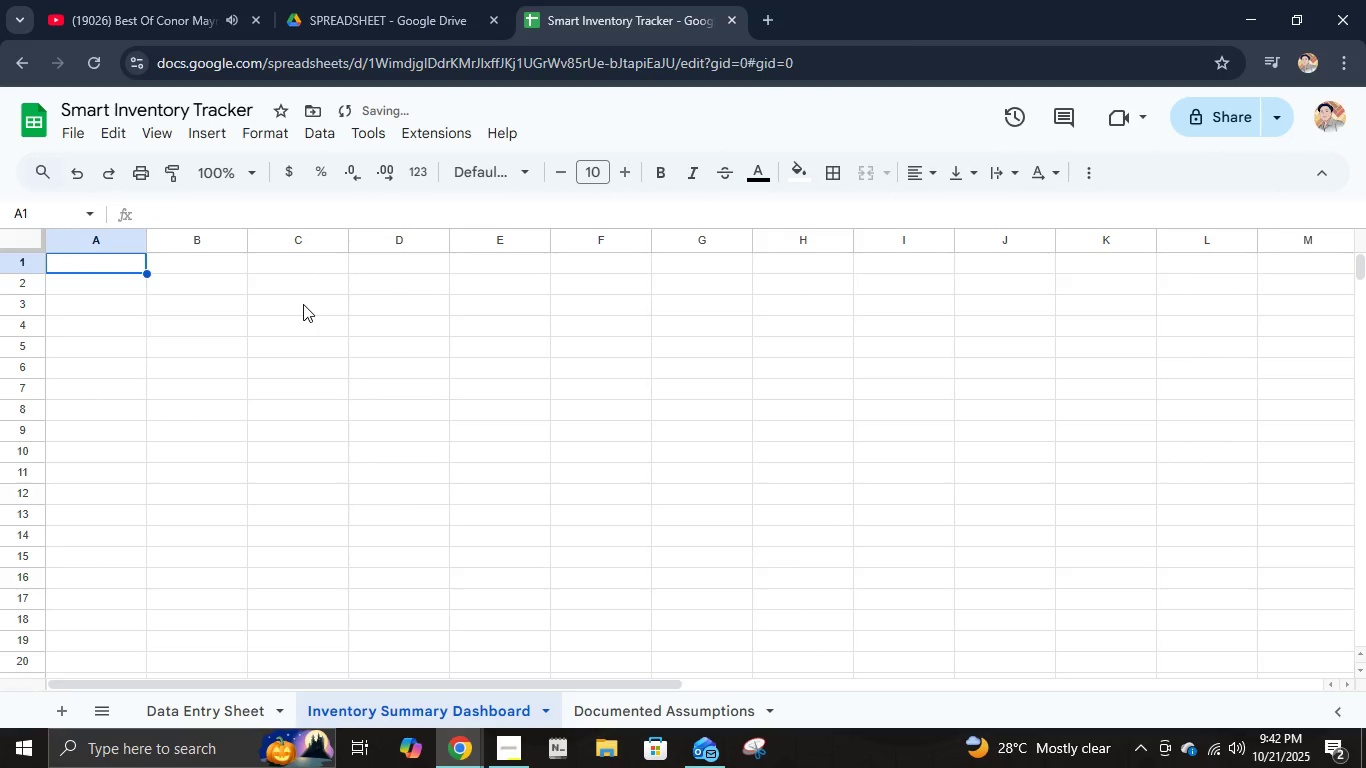 
key(Control+Z)
 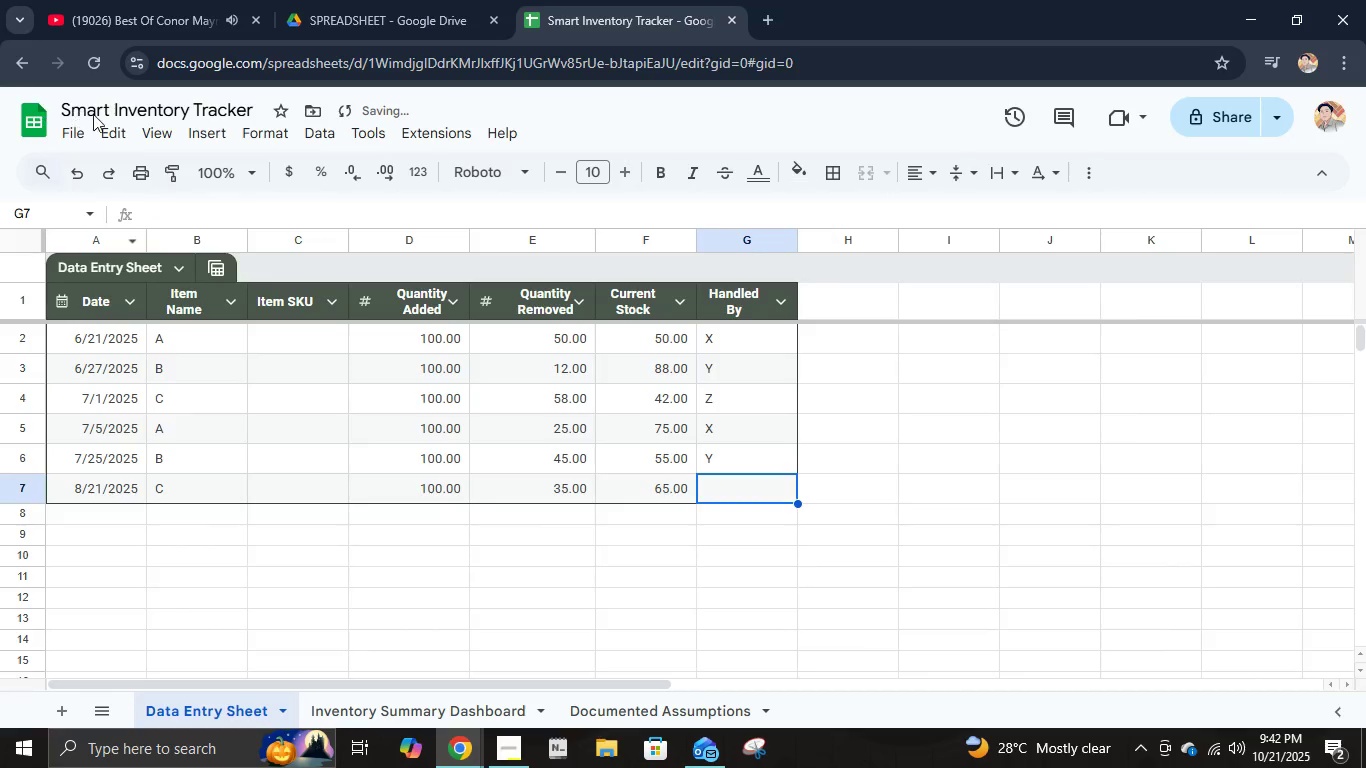 
left_click([120, 170])
 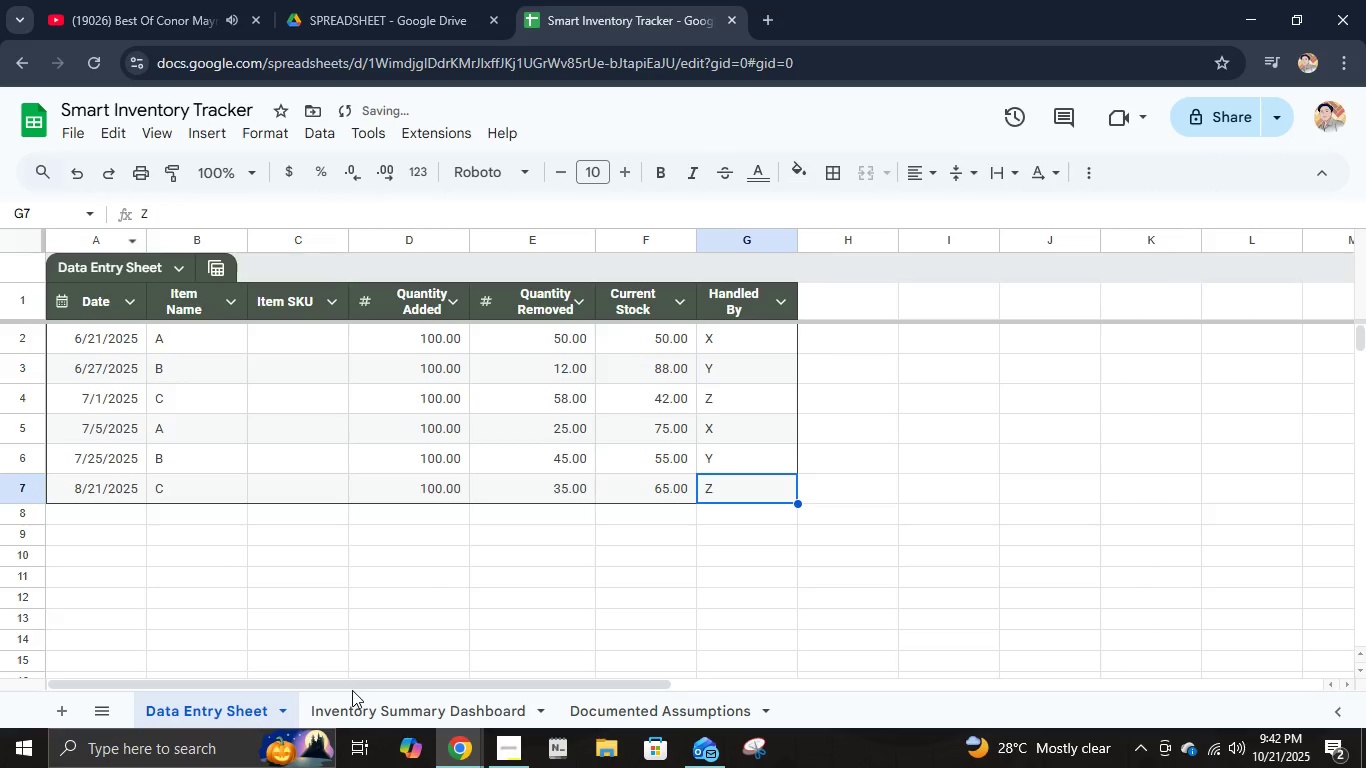 
left_click([354, 712])
 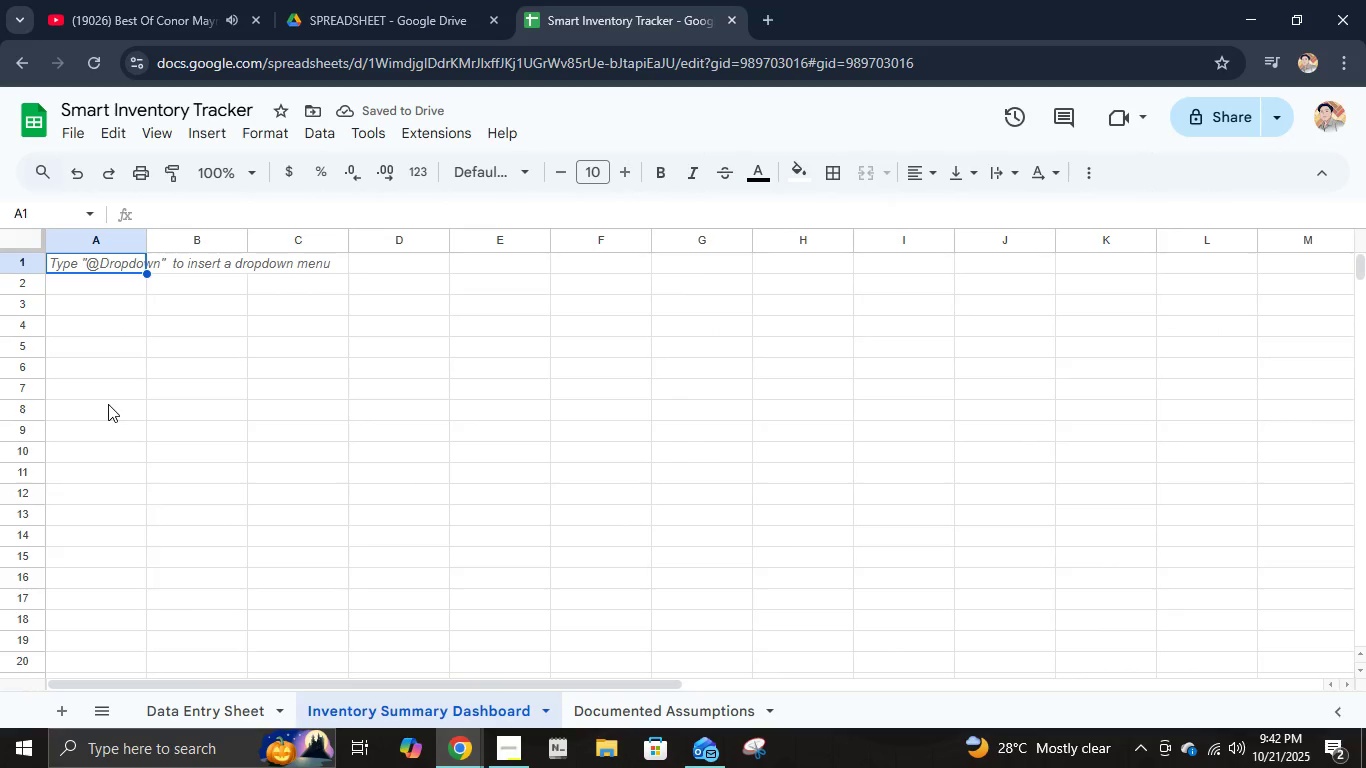 
key(Enter)
 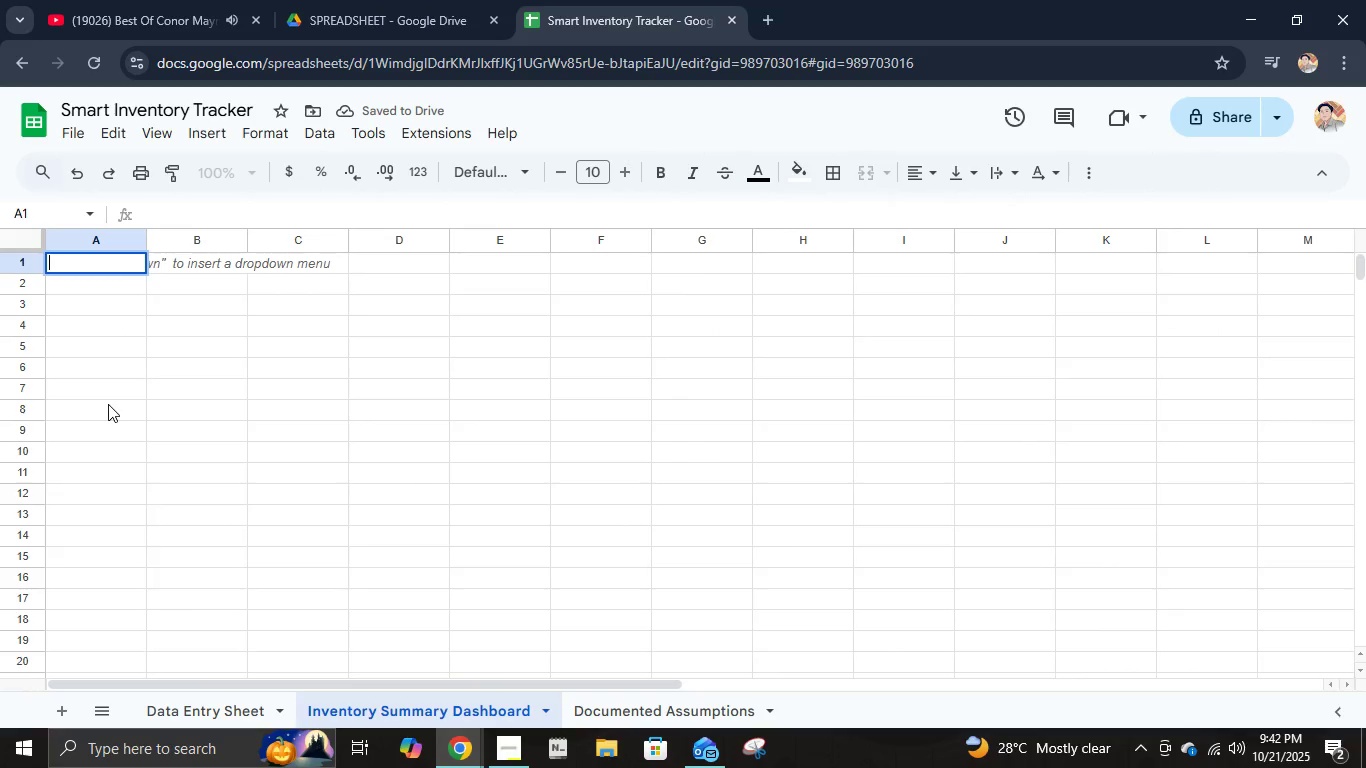 
key(A)
 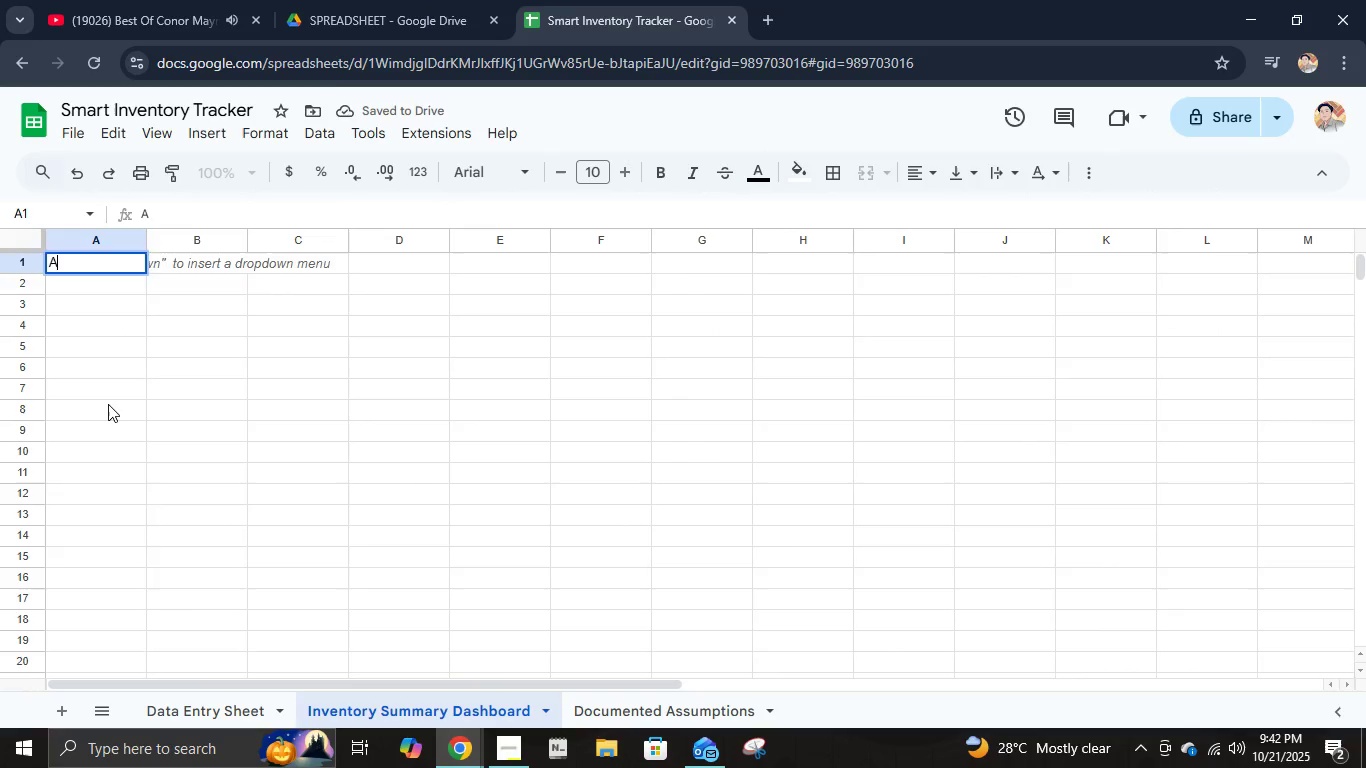 
key(Enter)
 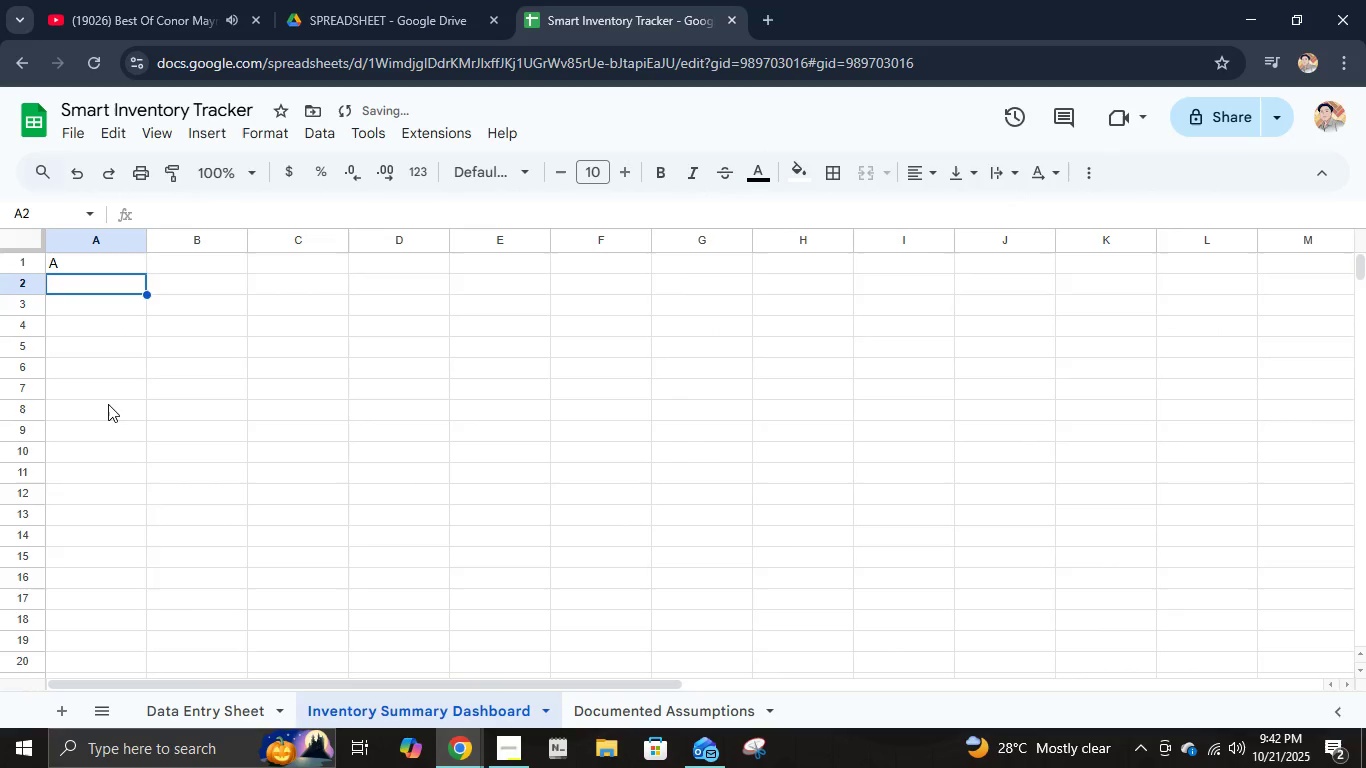 
key(C)
 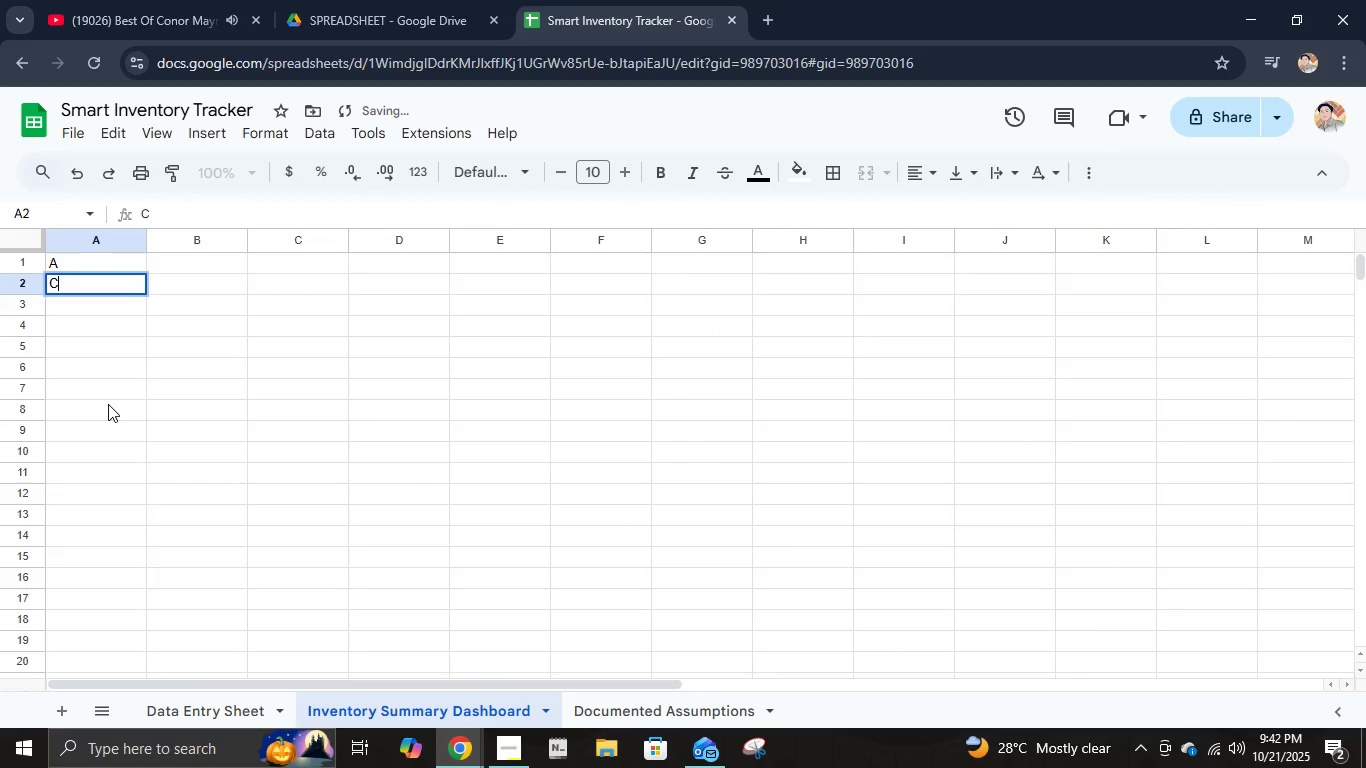 
key(Enter)
 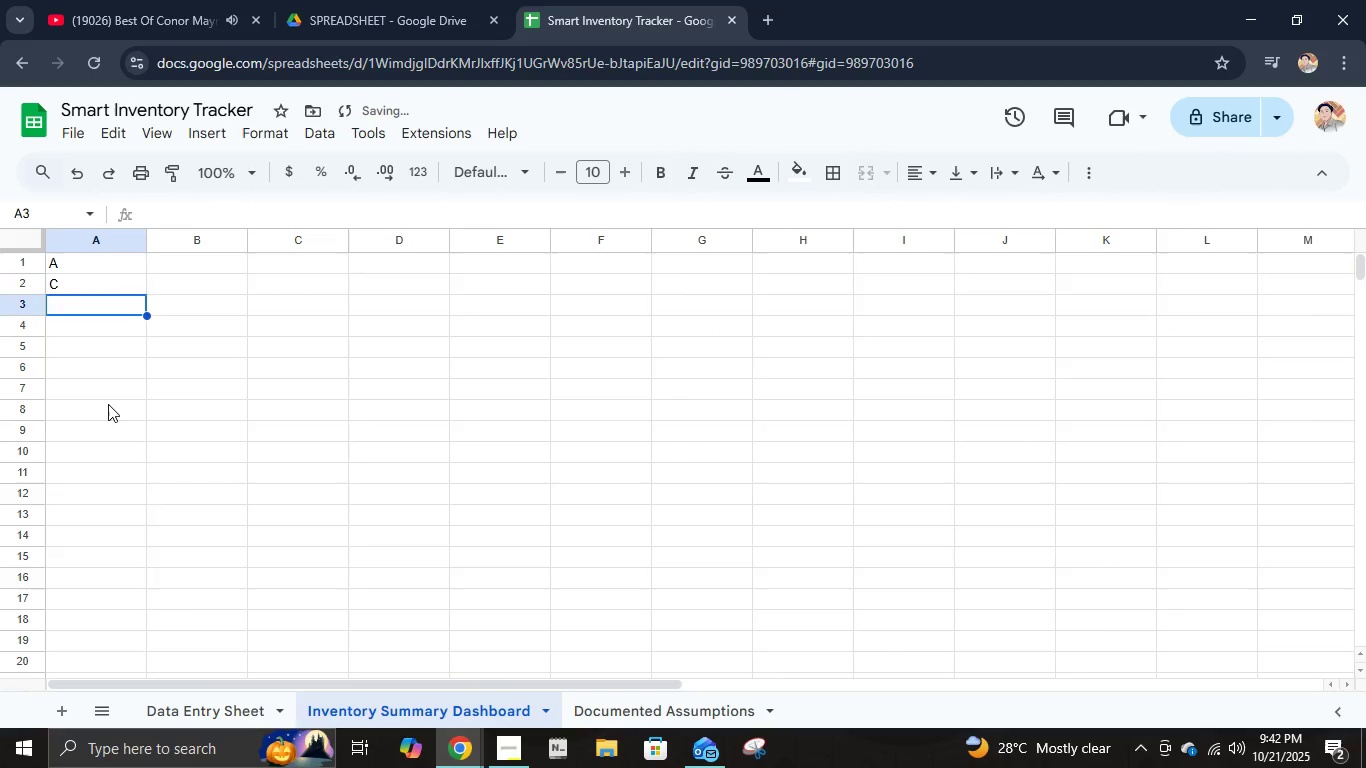 
key(B)
 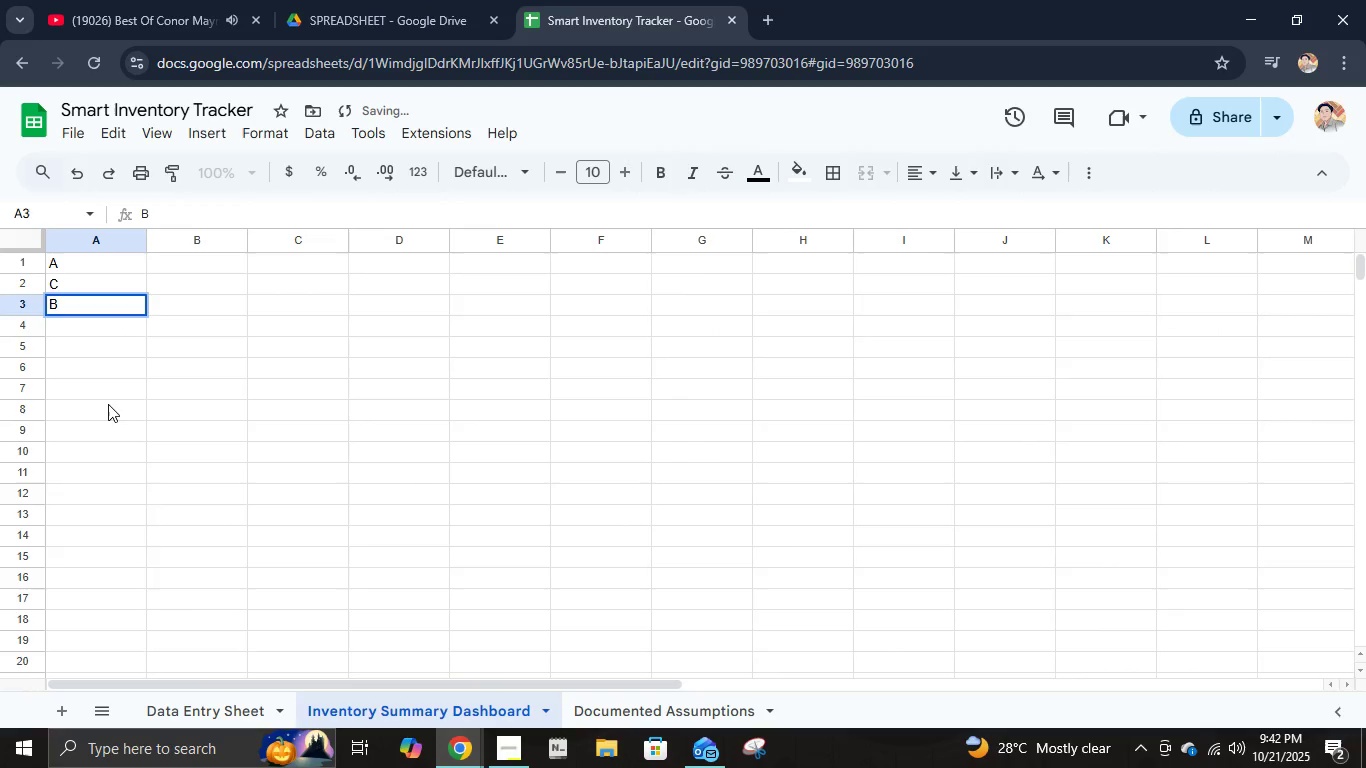 
key(ArrowUp)
 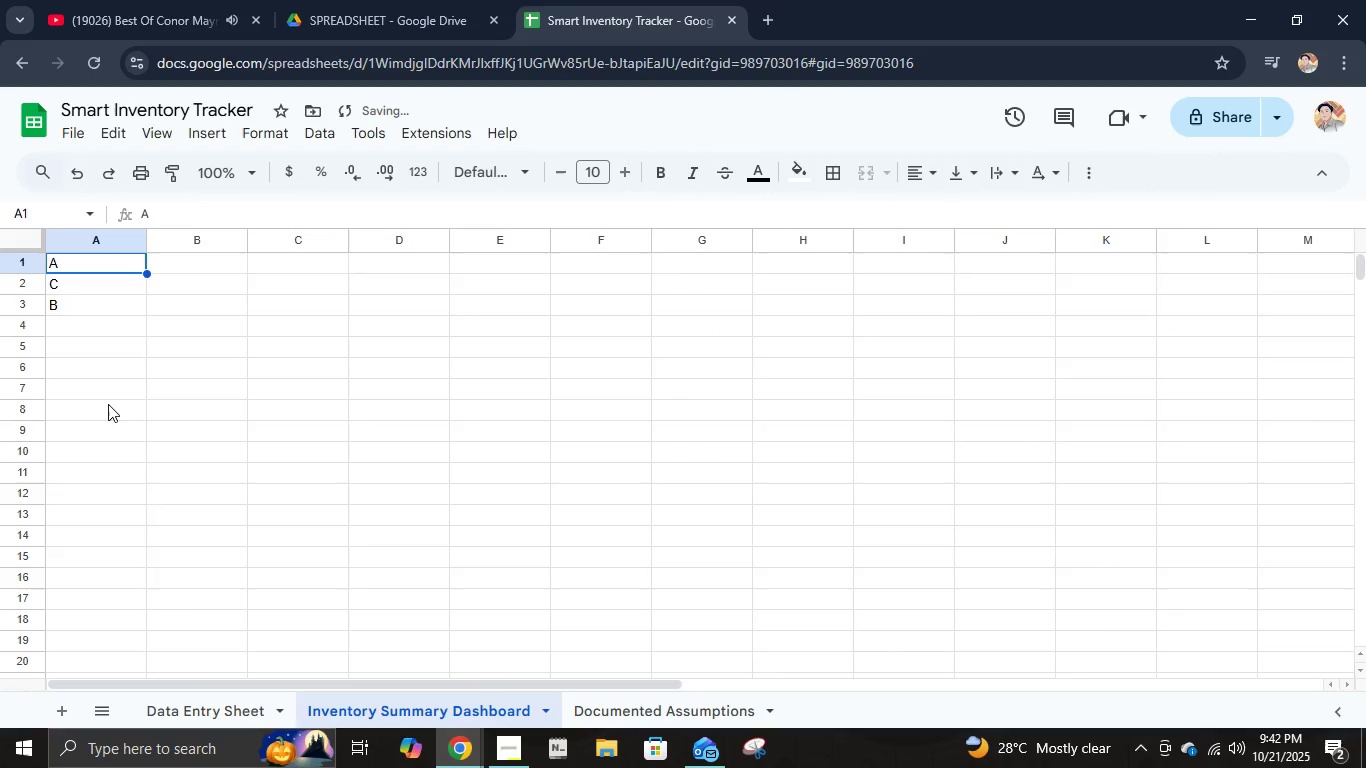 
key(ArrowUp)
 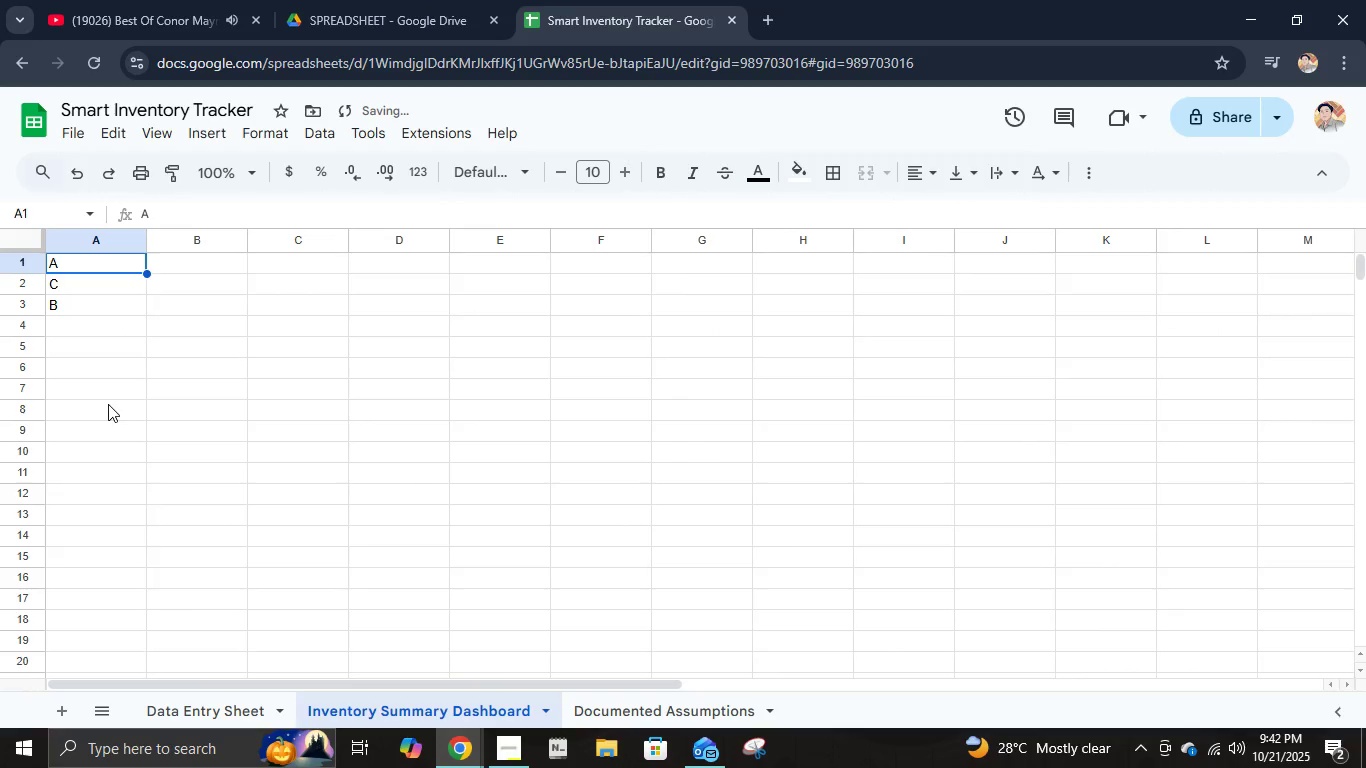 
key(ArrowDown)
 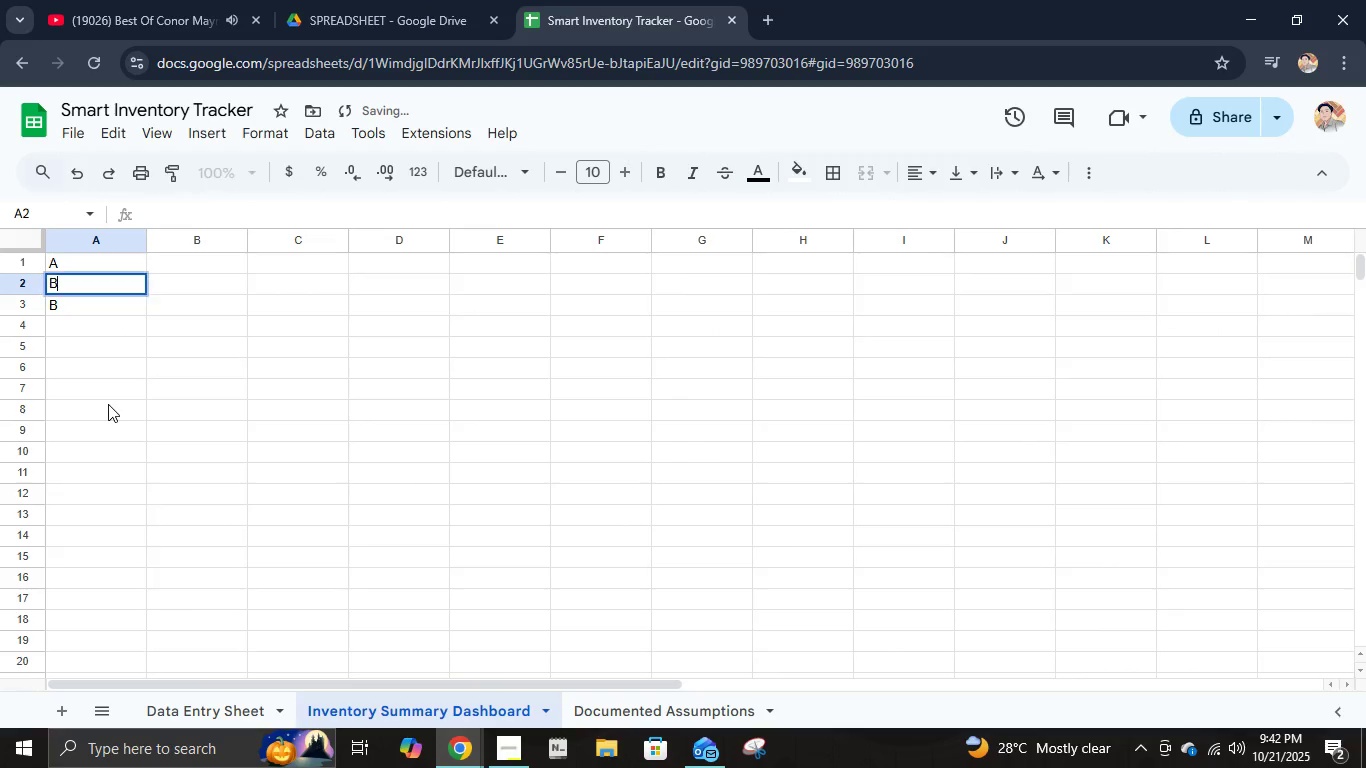 
key(B)
 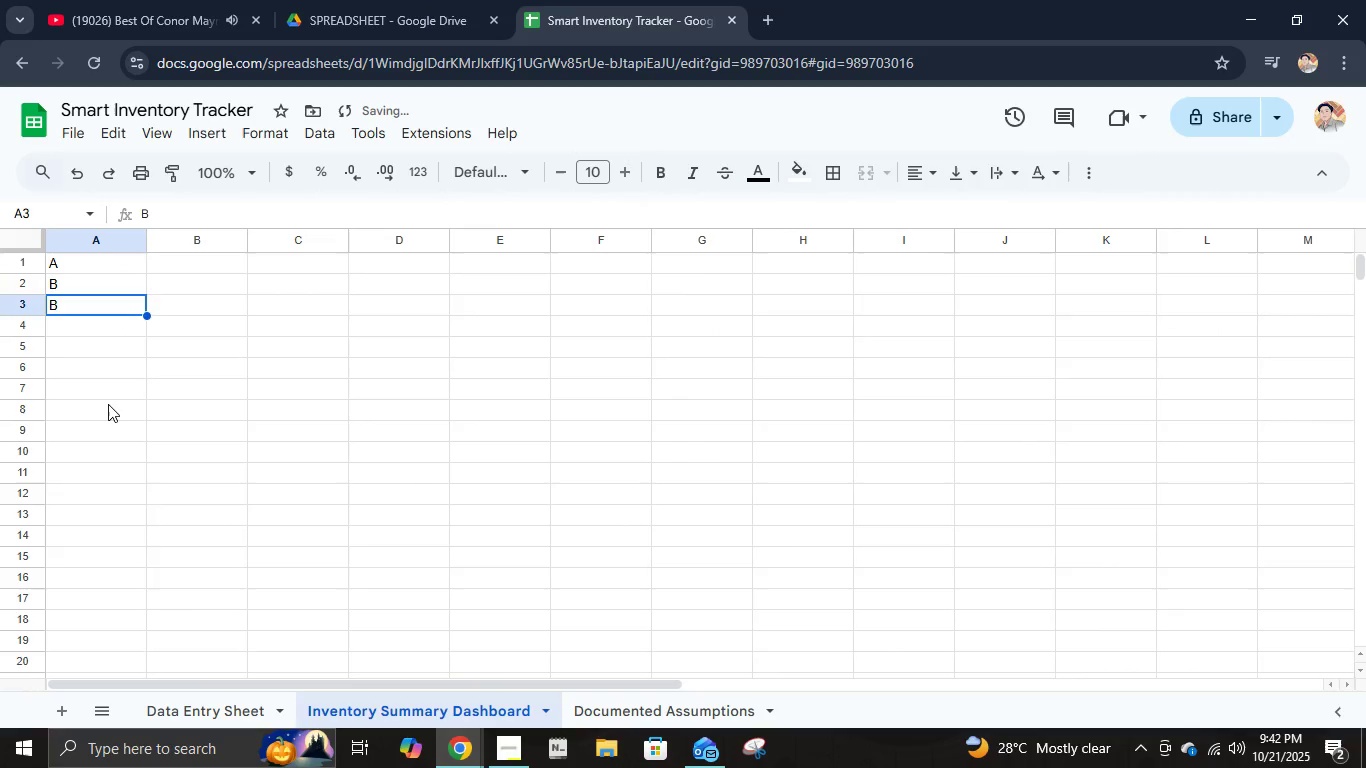 
key(Enter)
 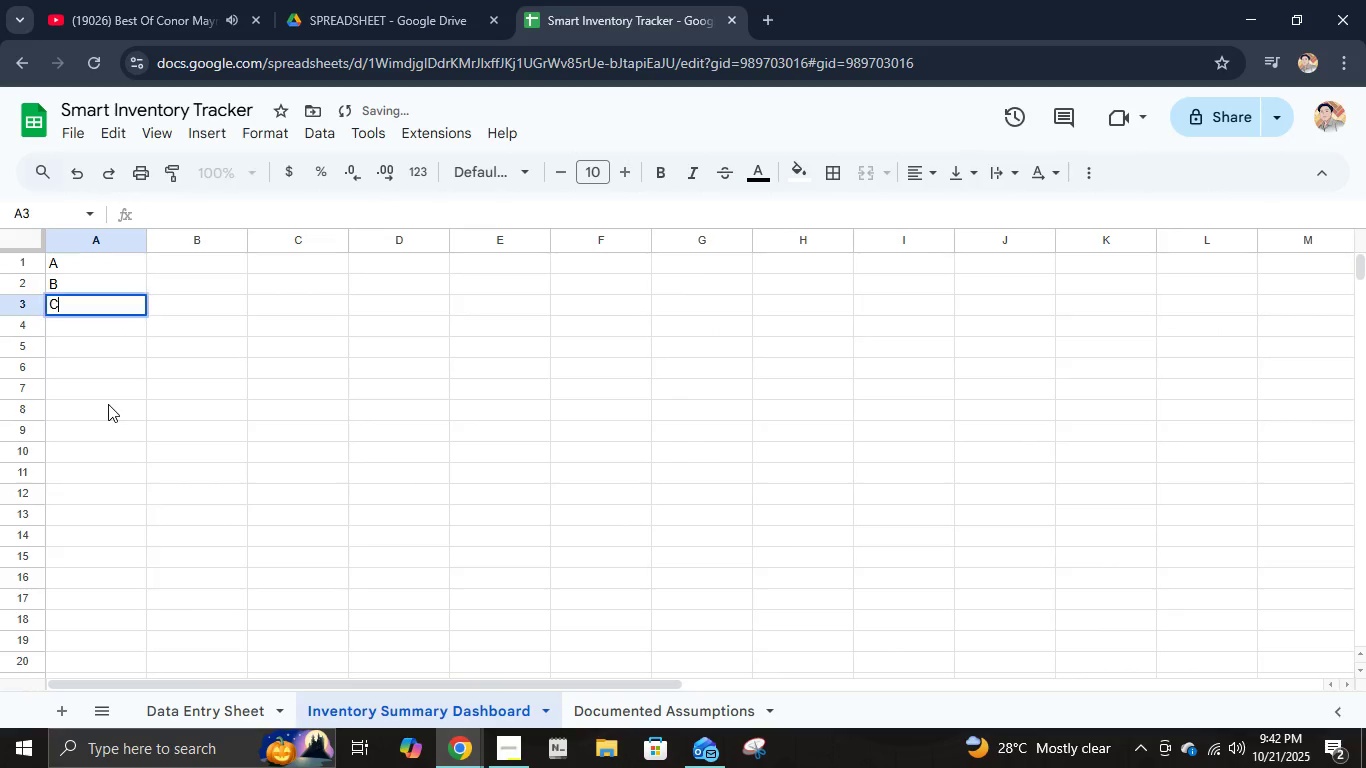 
key(C)
 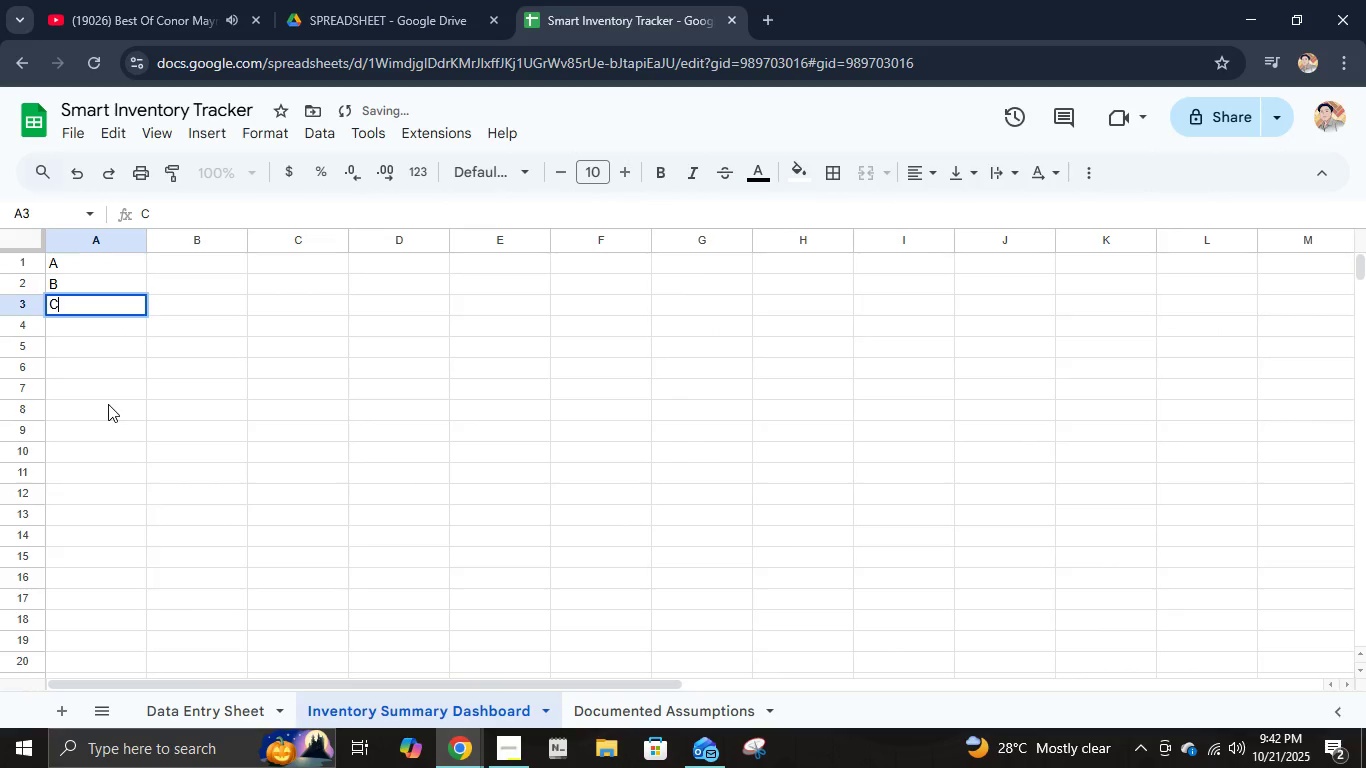 
key(Enter)
 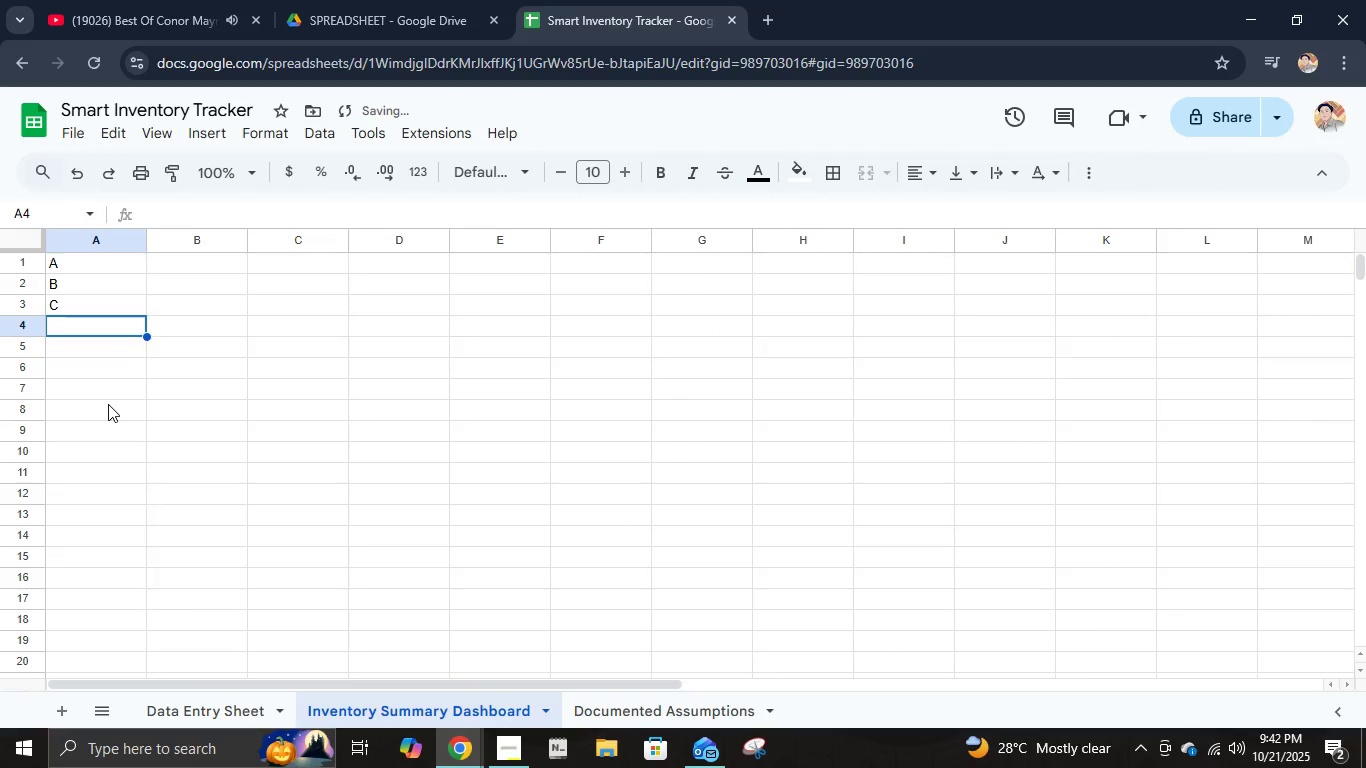 
key(ArrowUp)
 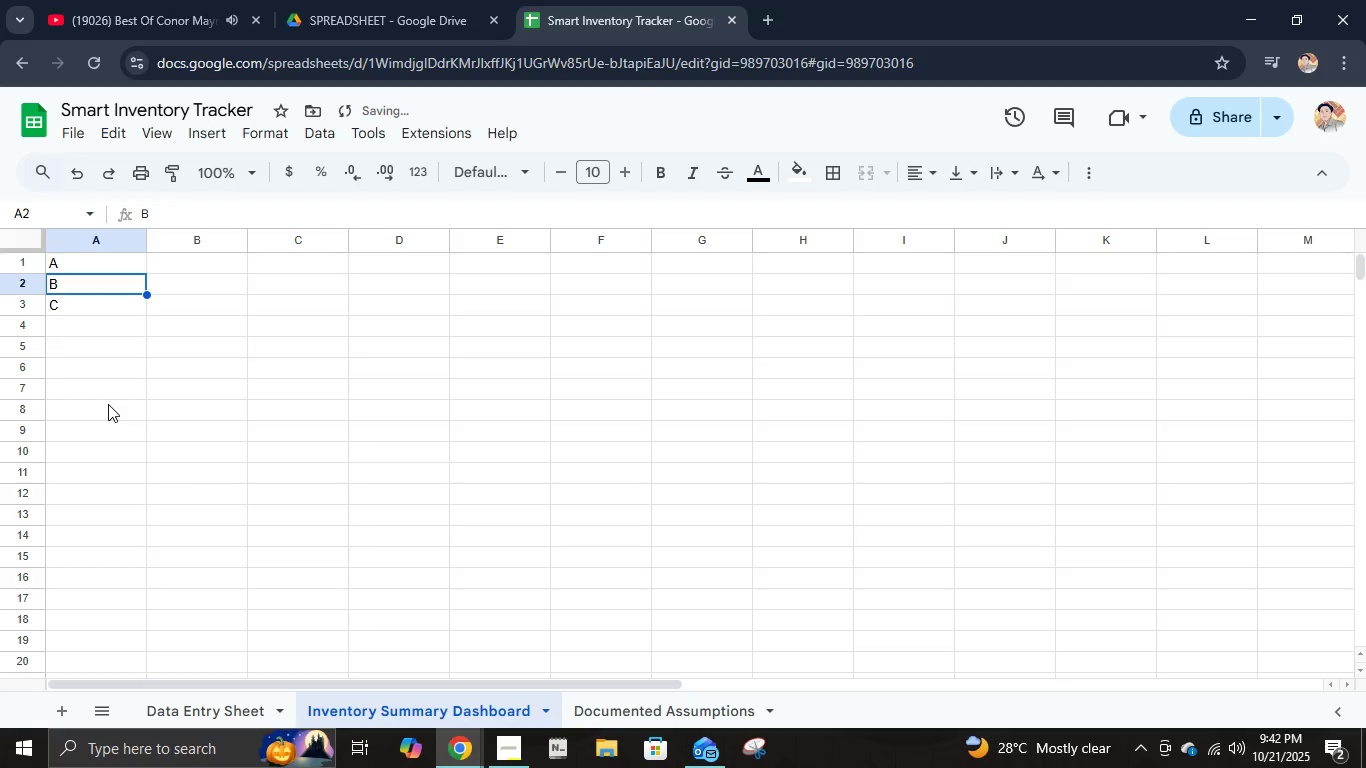 
key(ArrowUp)
 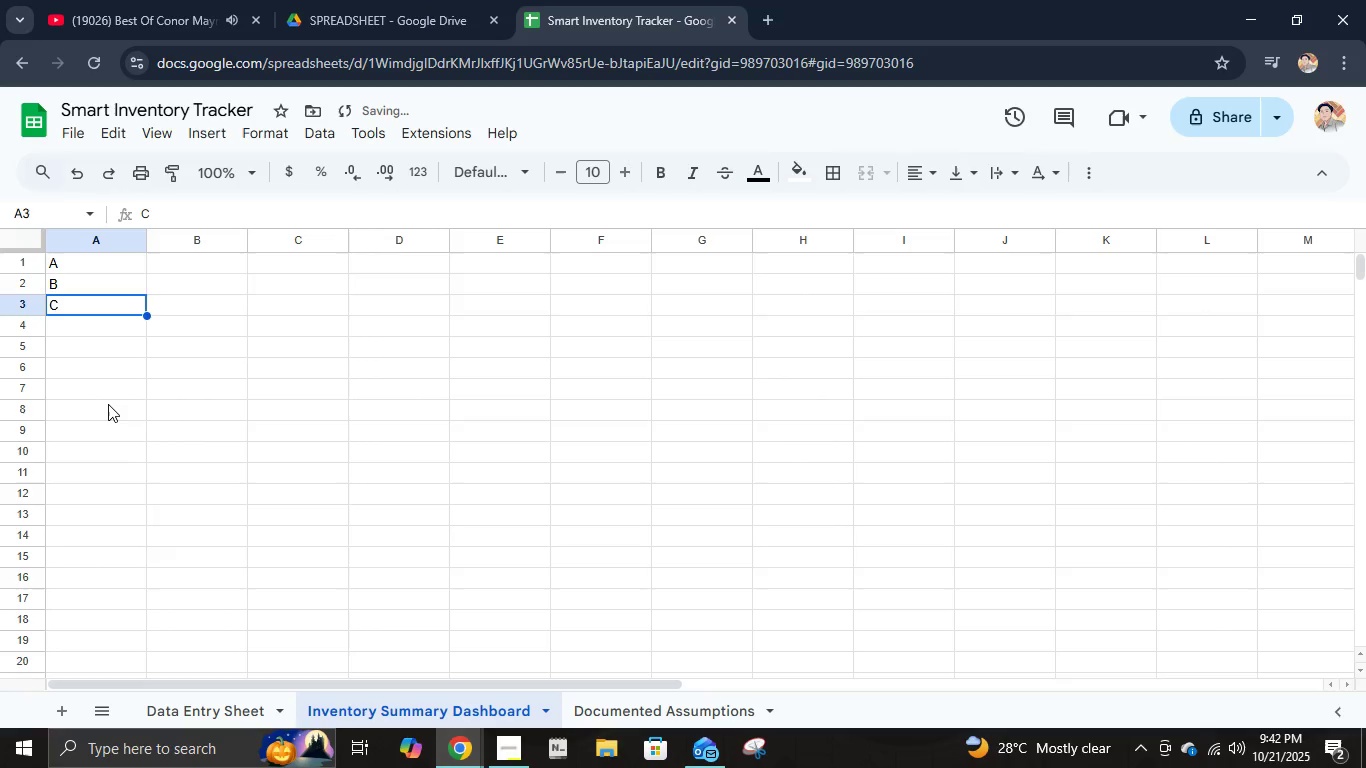 
key(ArrowDown)
 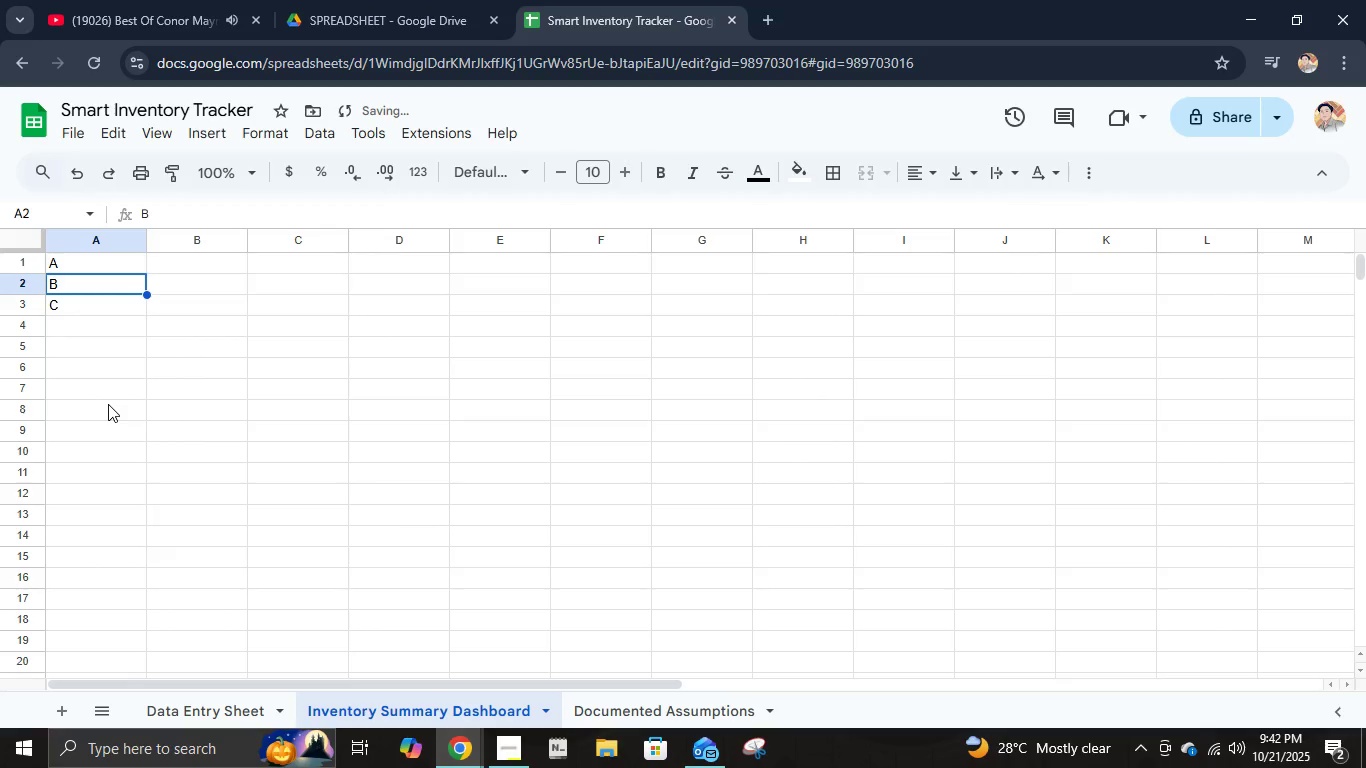 
key(ArrowUp)
 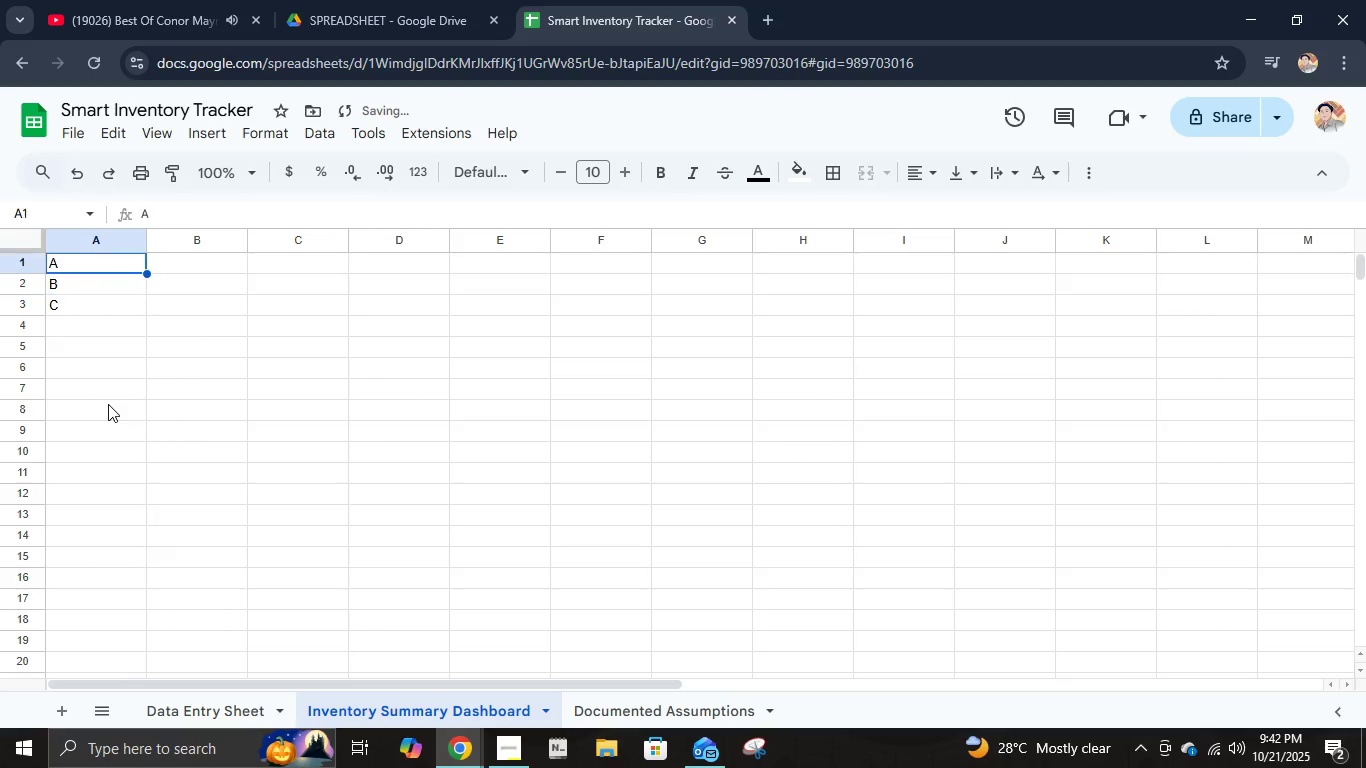 
key(ArrowUp)
 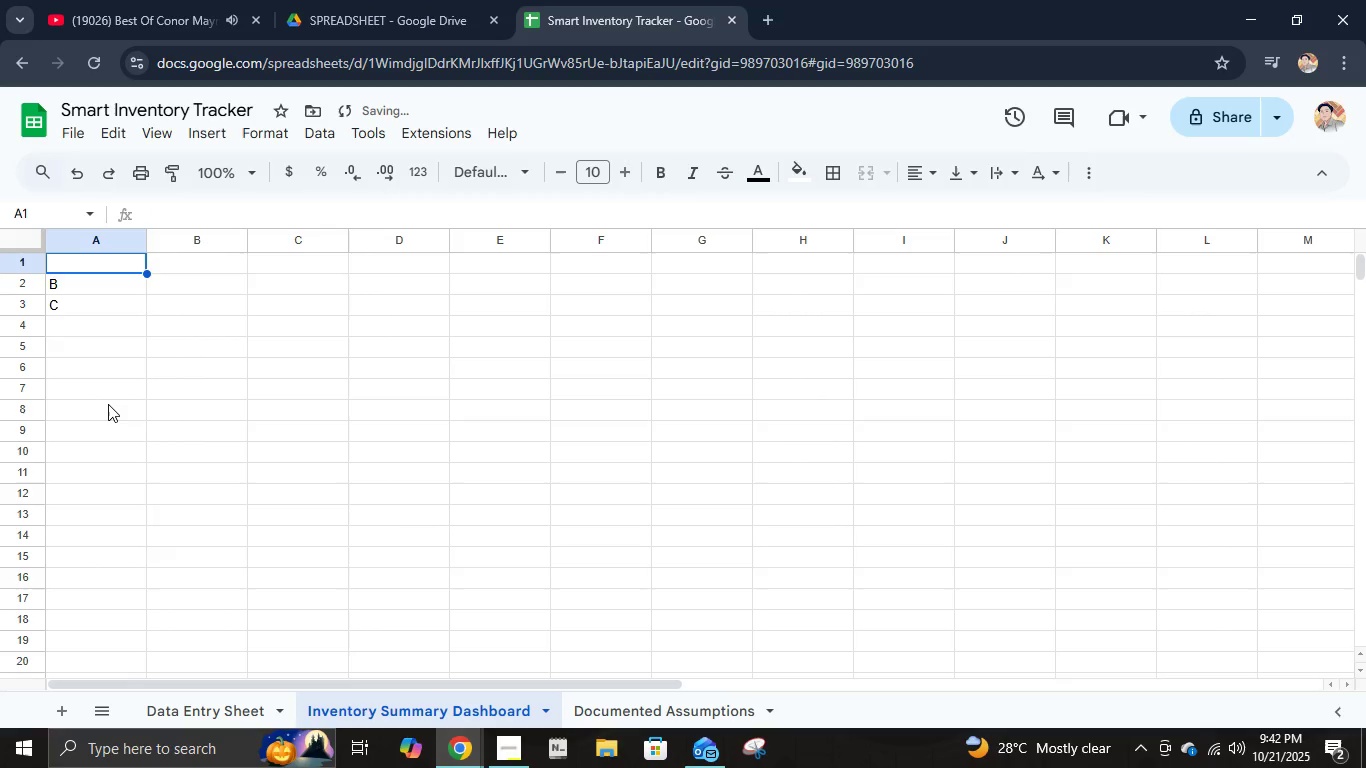 
key(Delete)
 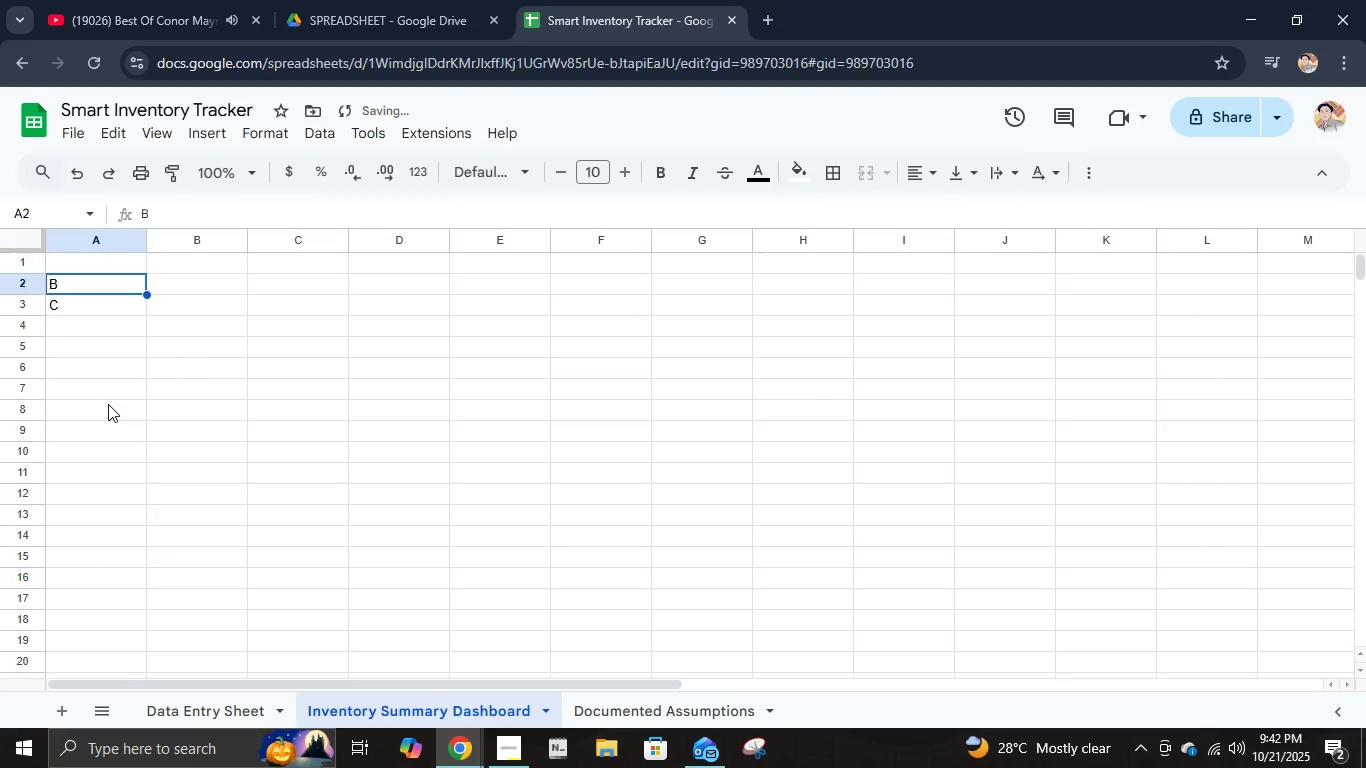 
key(ArrowDown)
 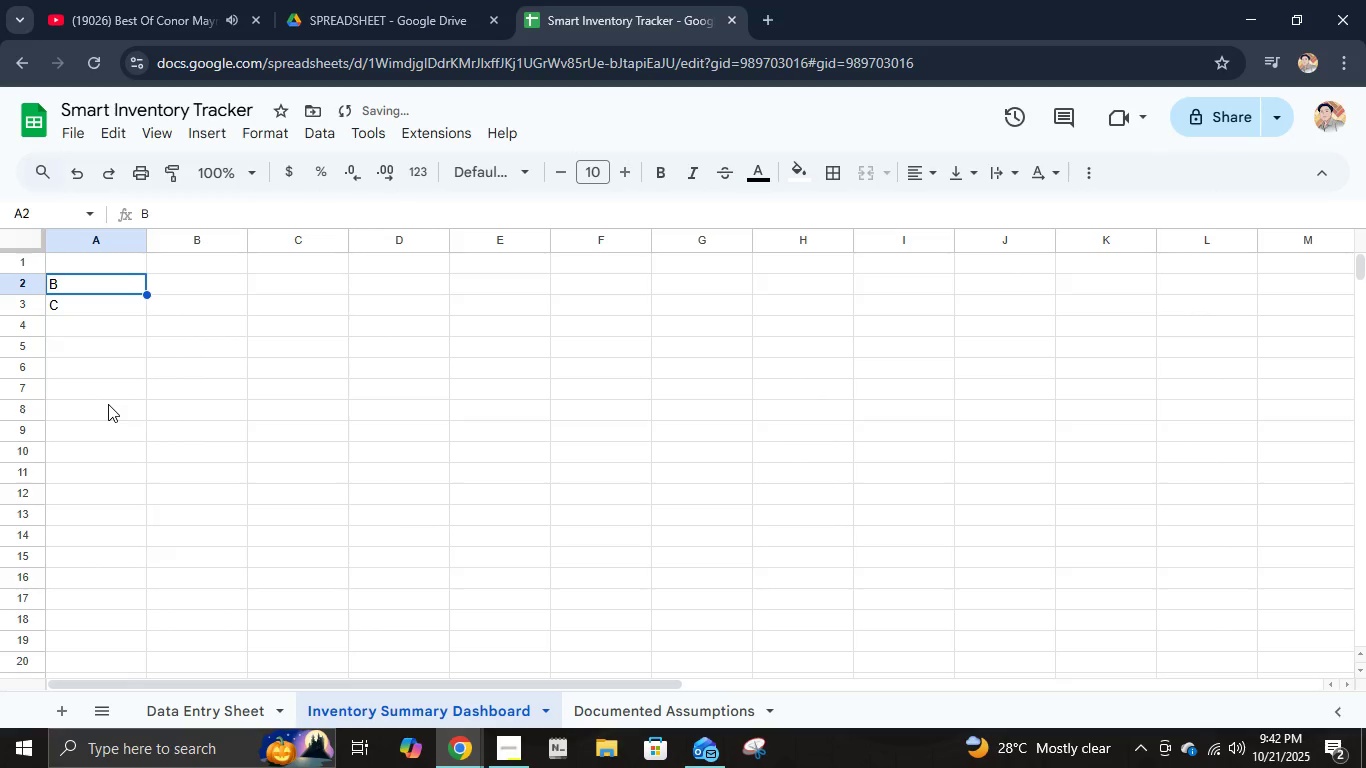 
key(ArrowLeft)
 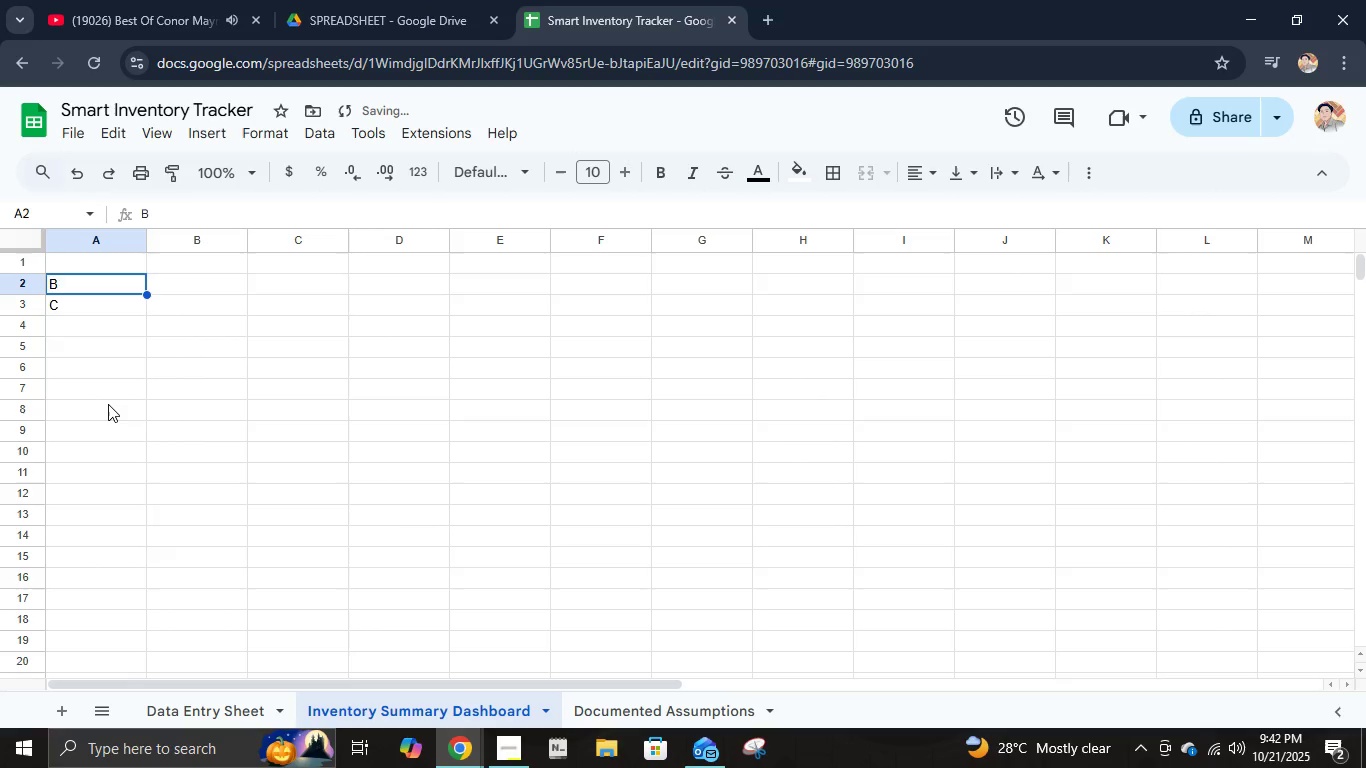 
key(Delete)
 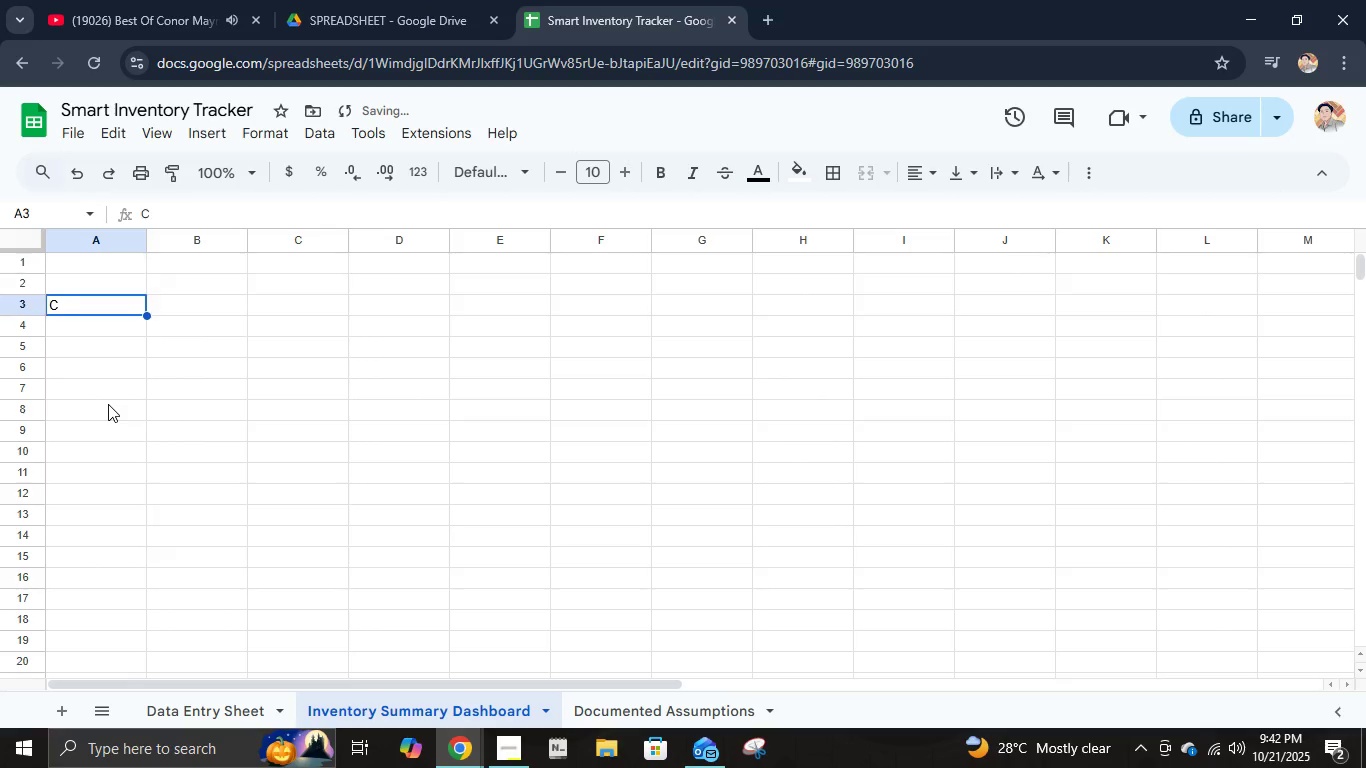 
key(ArrowDown)
 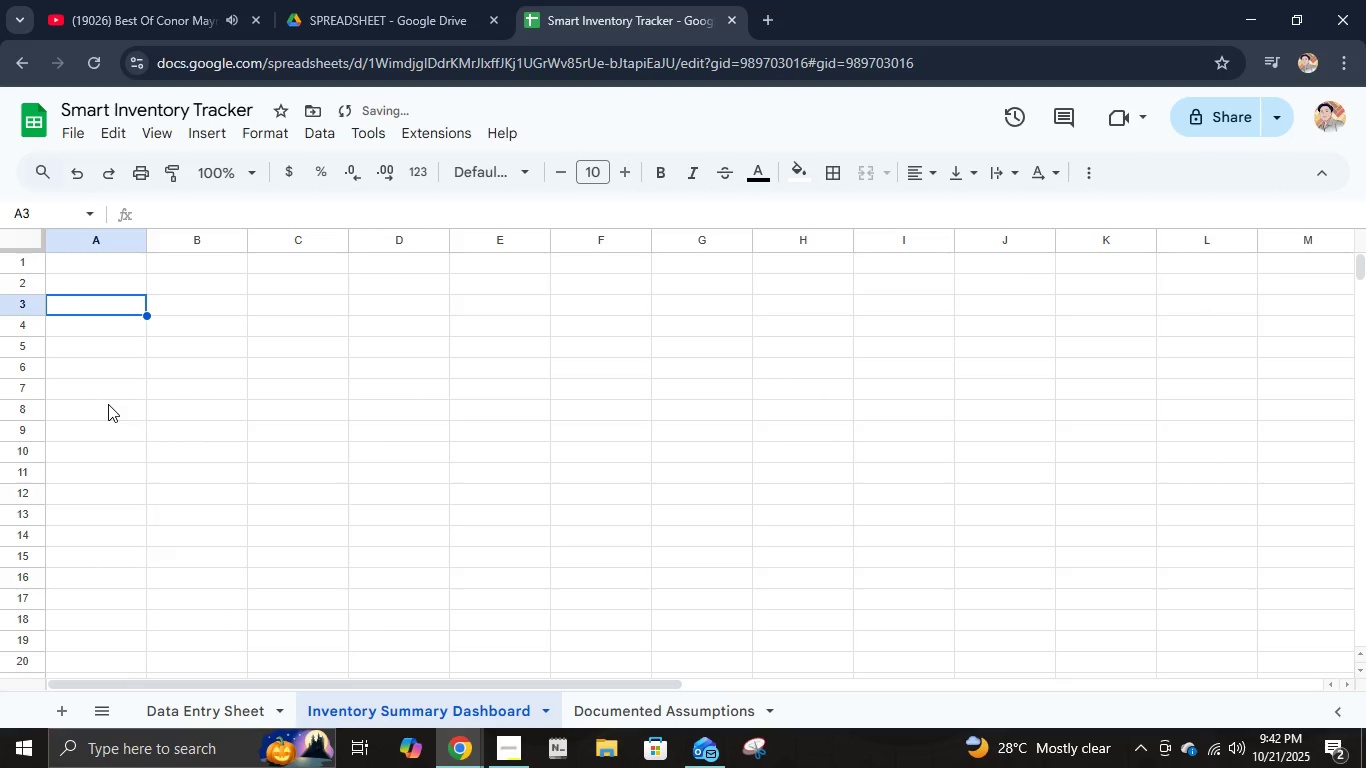 
key(Delete)
 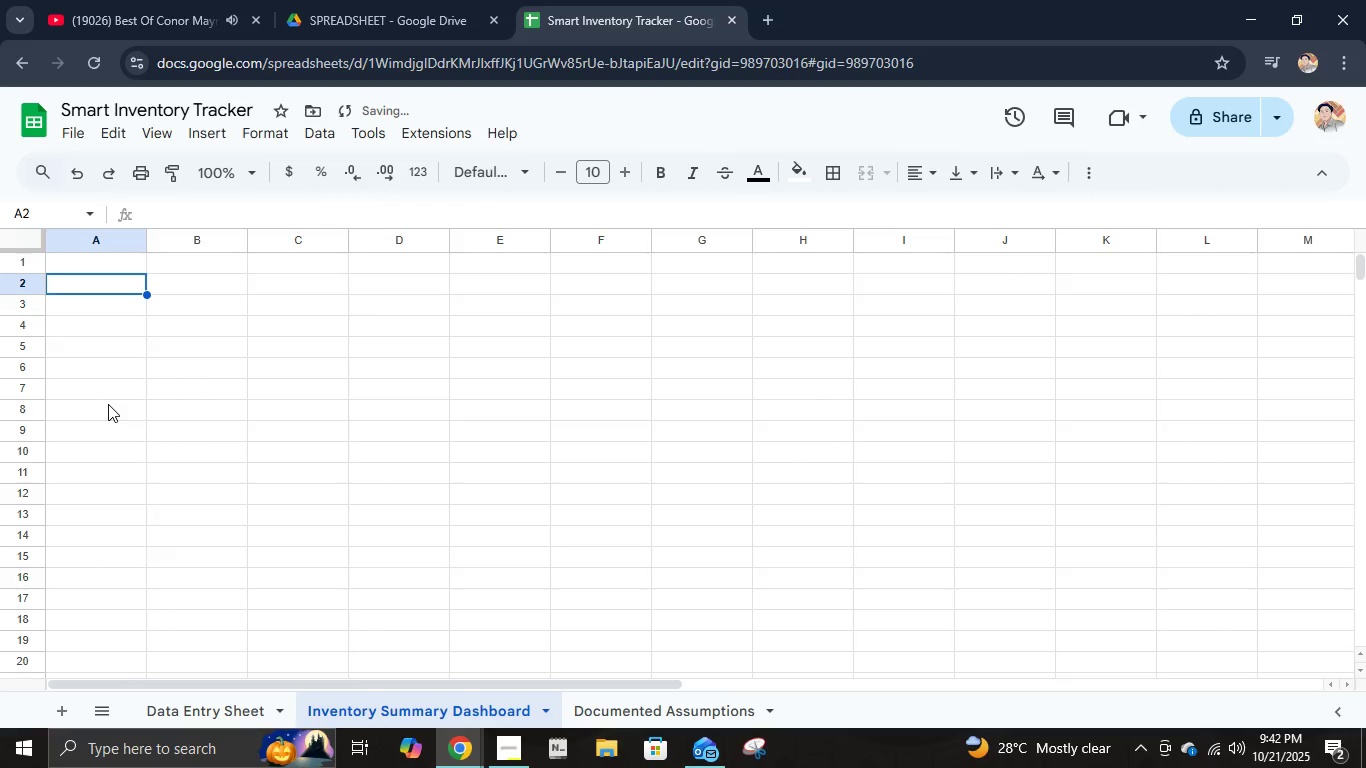 
key(ArrowUp)
 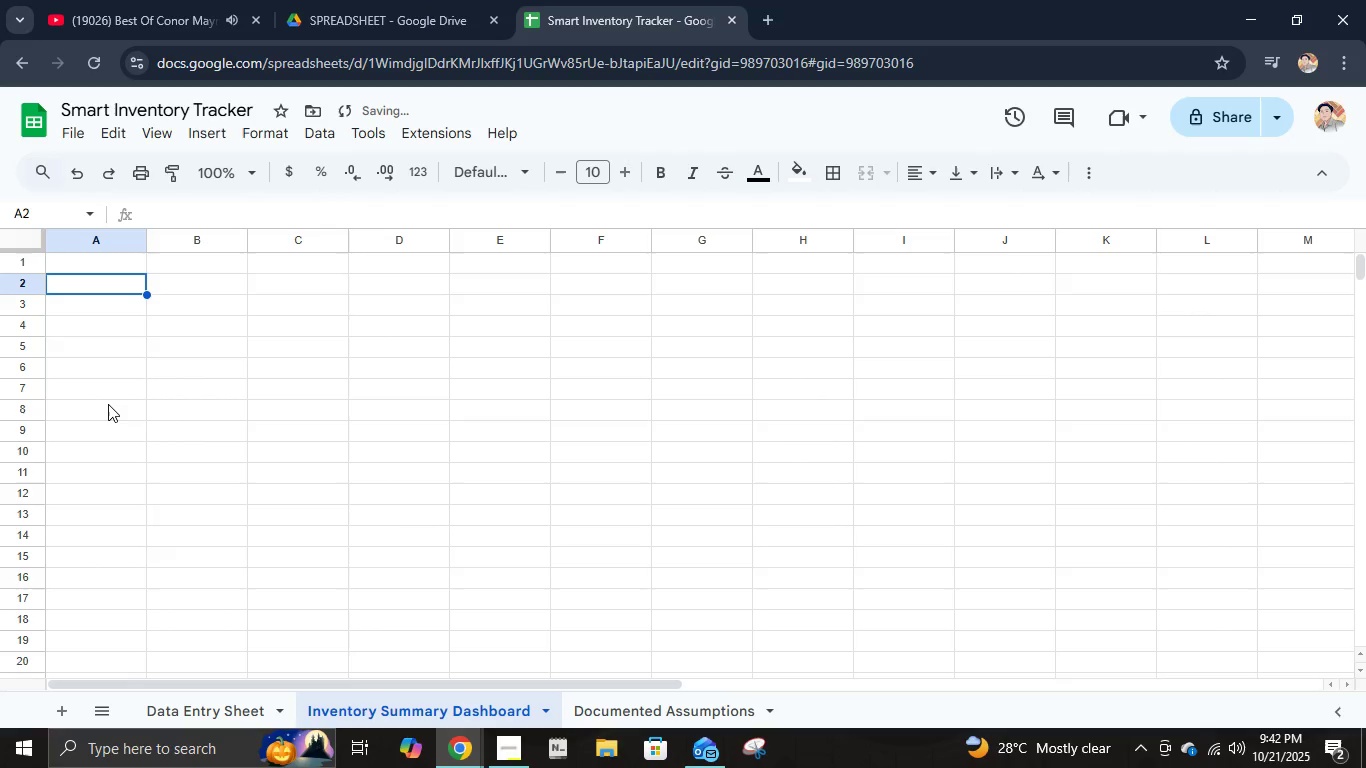 
key(A)
 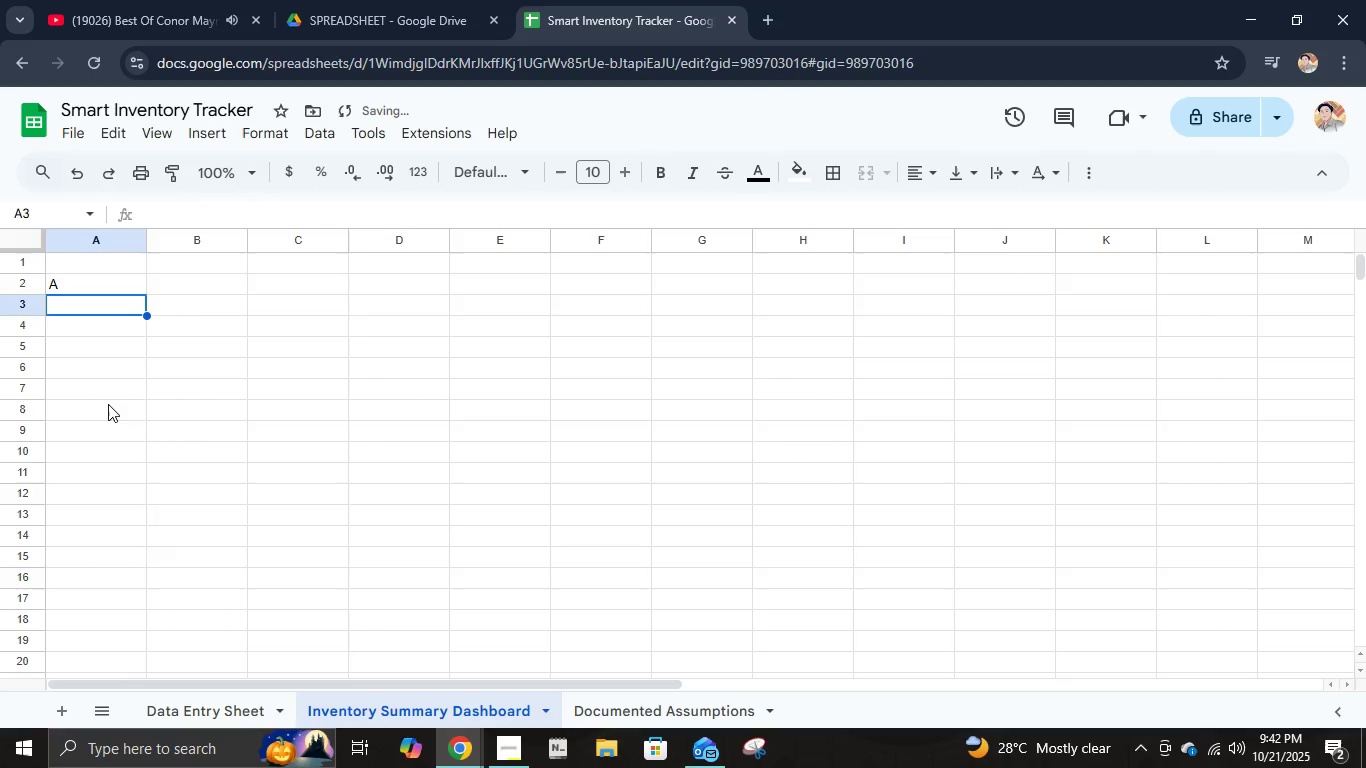 
key(ArrowDown)
 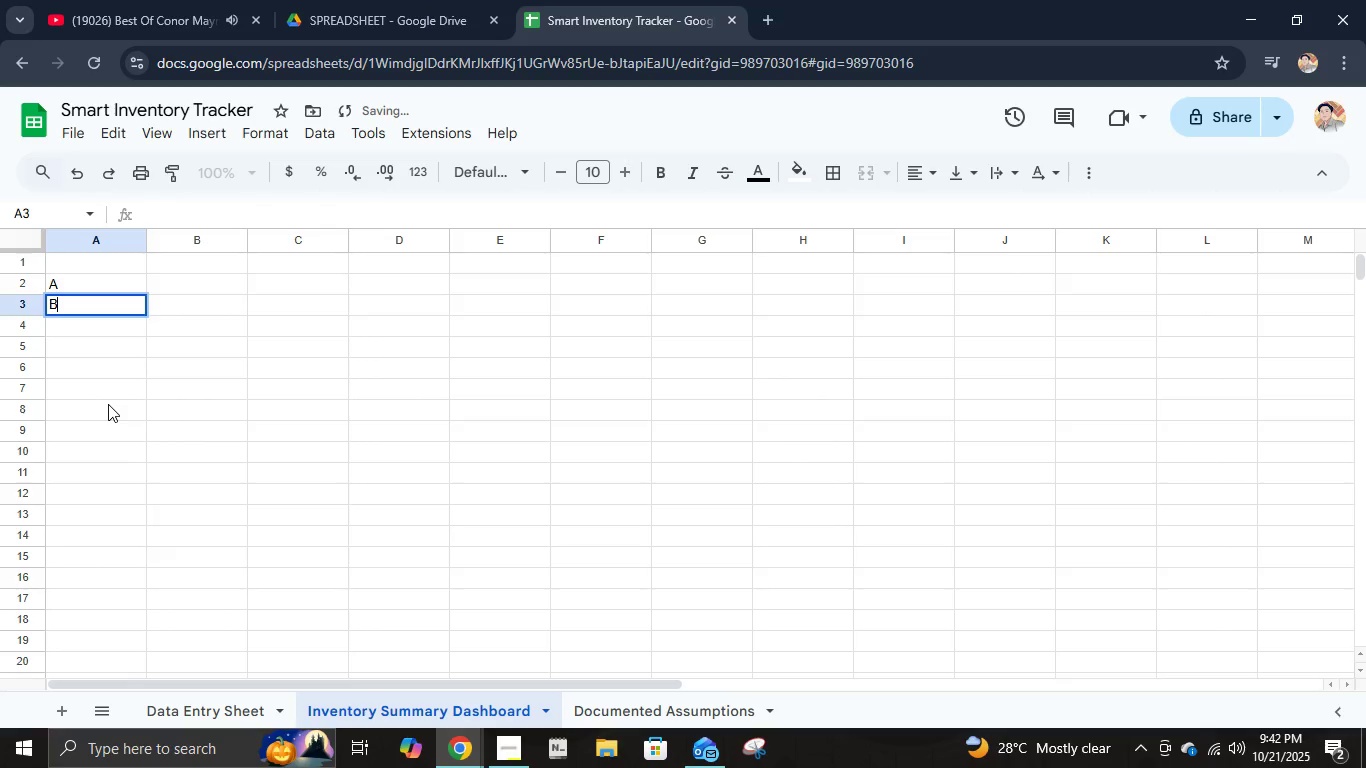 
key(B)
 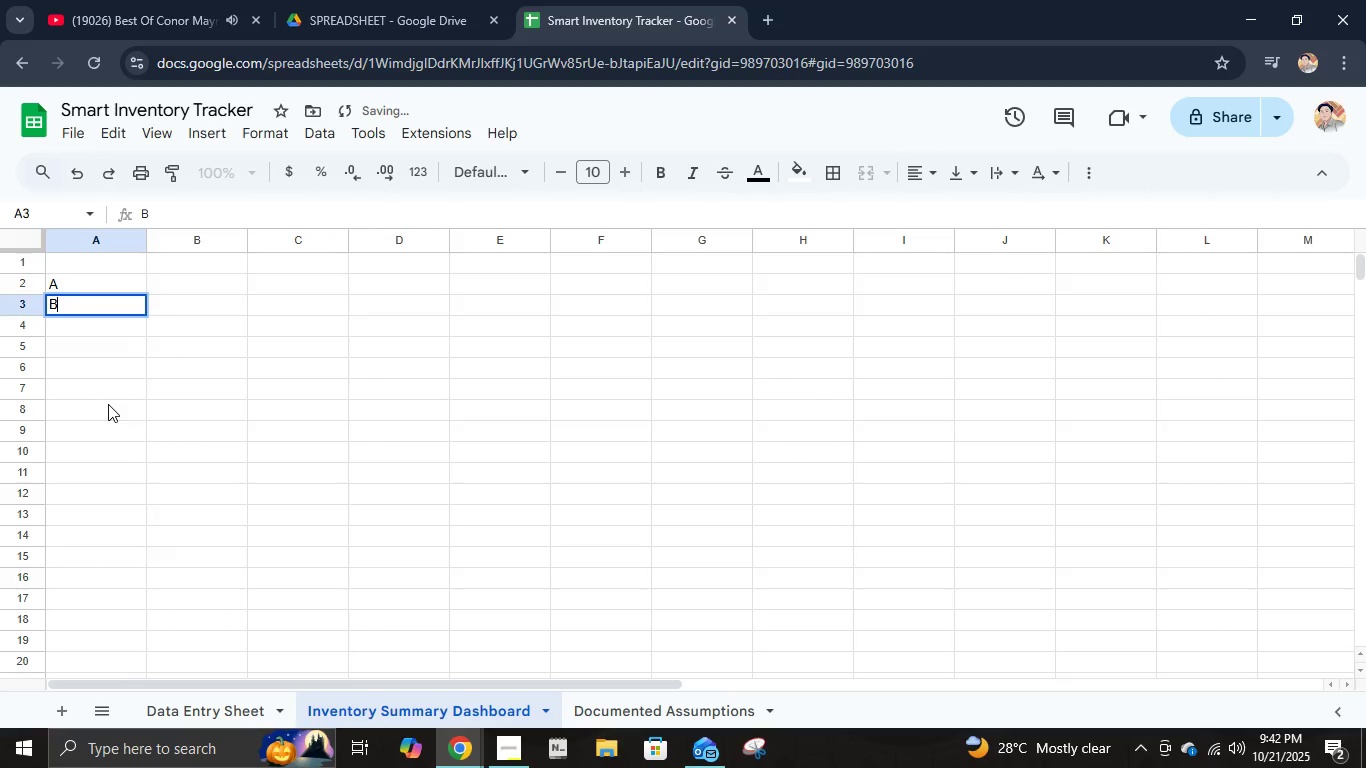 
key(ArrowDown)
 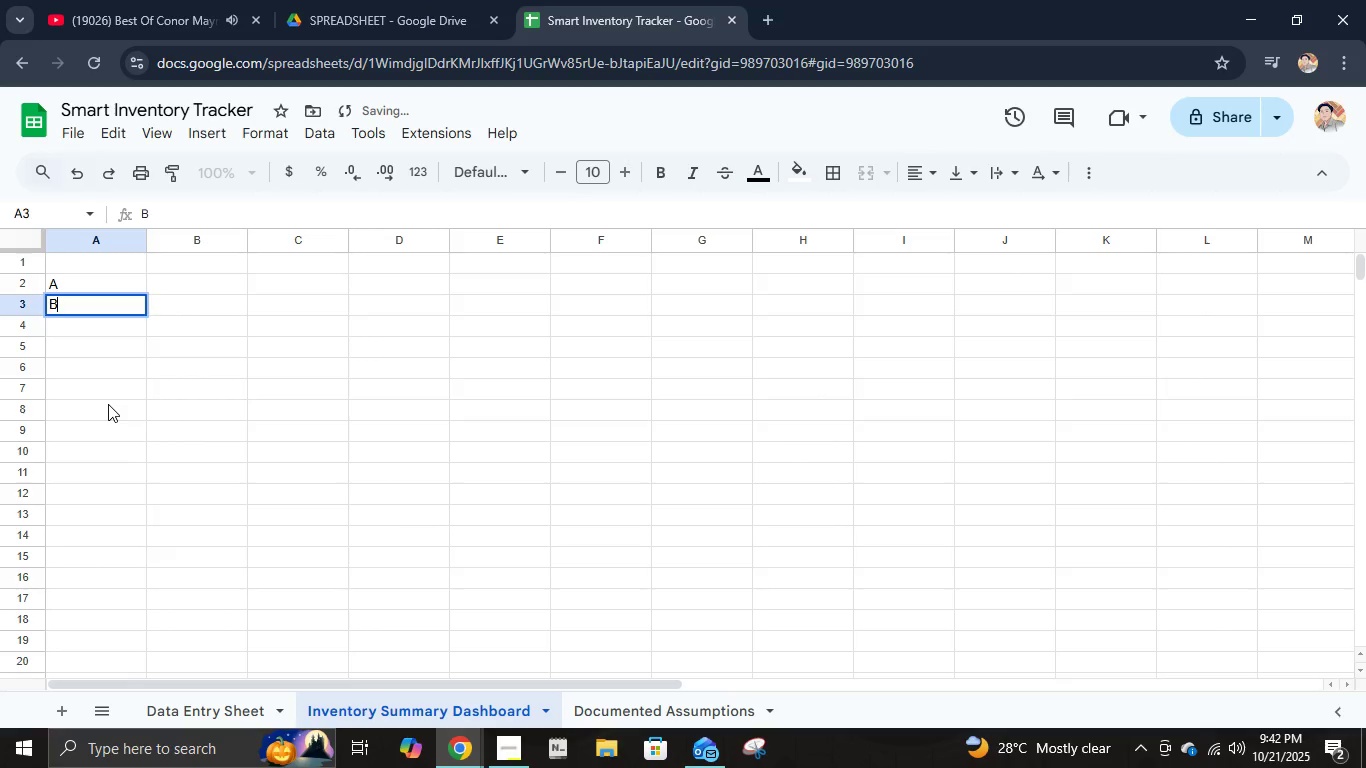 
key(C)
 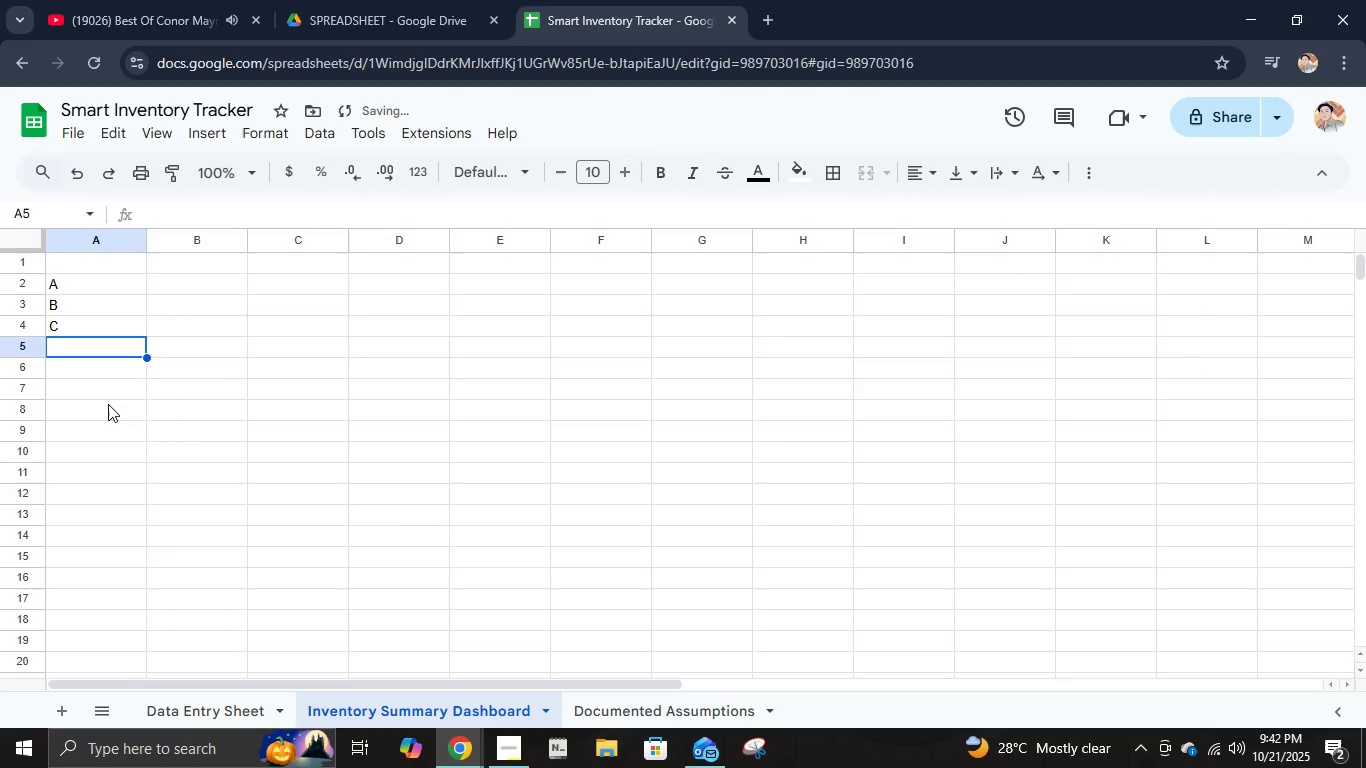 
key(ArrowDown)
 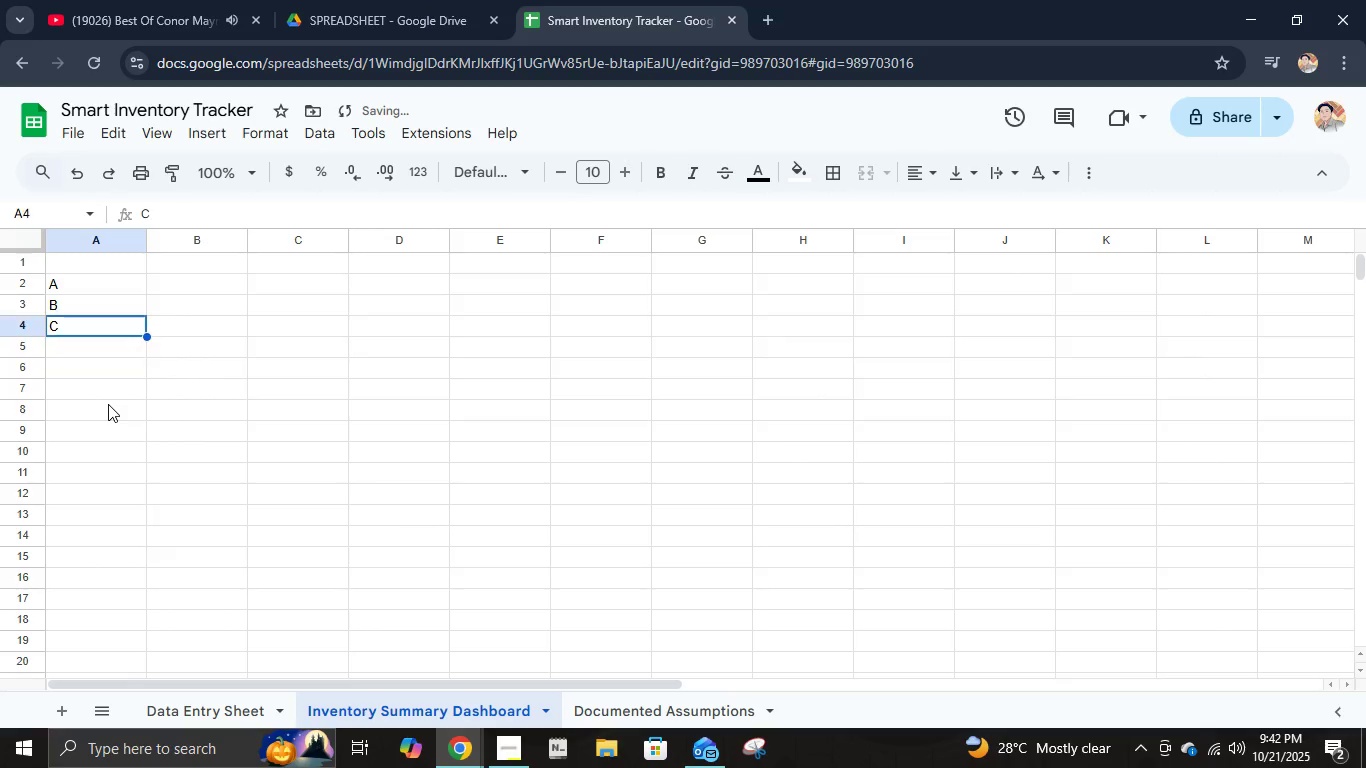 
key(ArrowUp)
 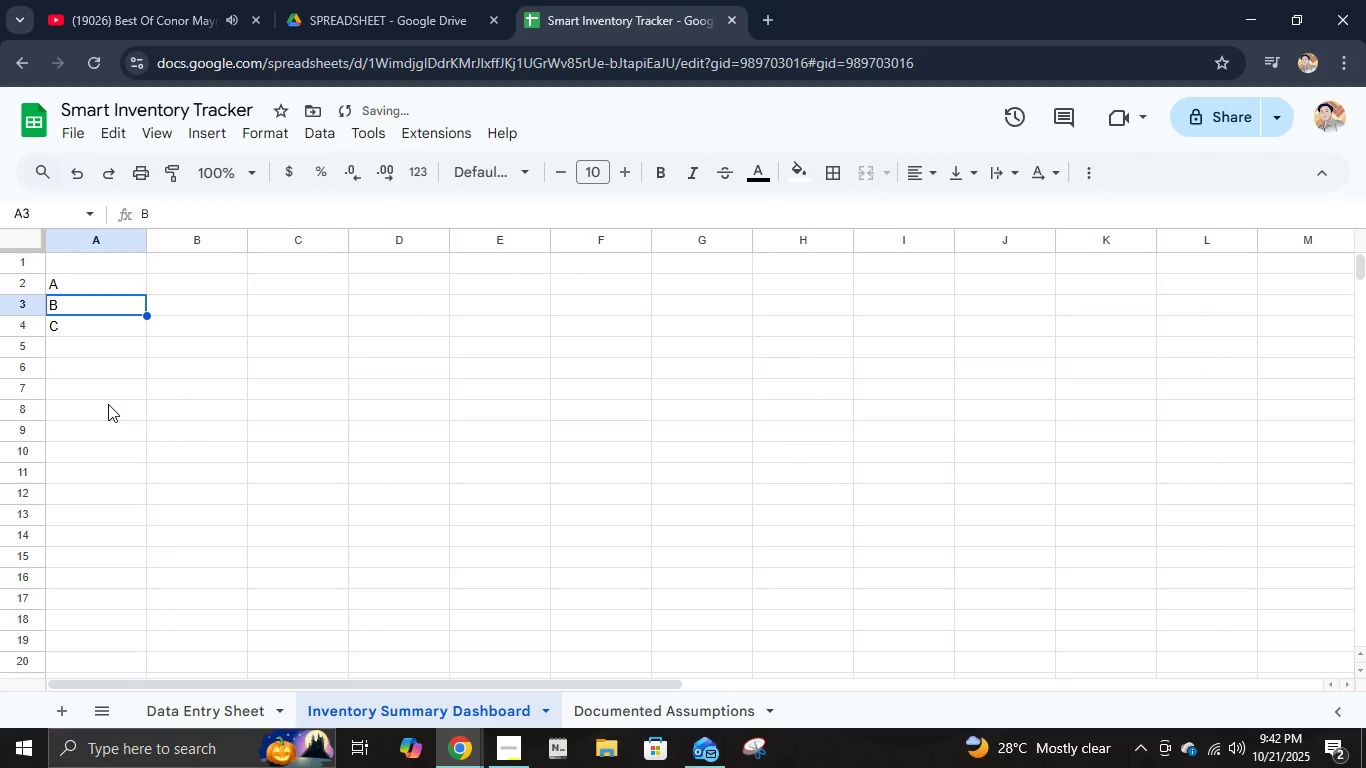 
key(ArrowUp)
 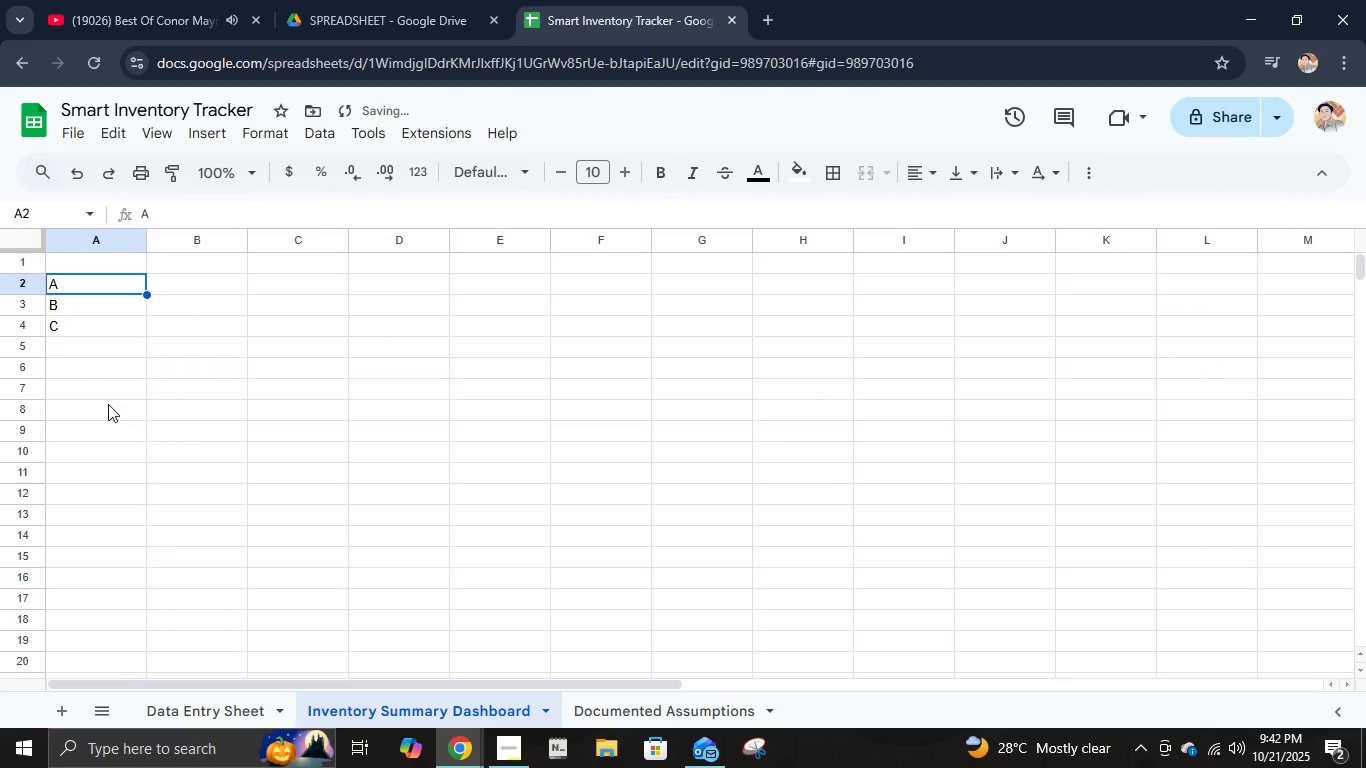 
key(ArrowUp)
 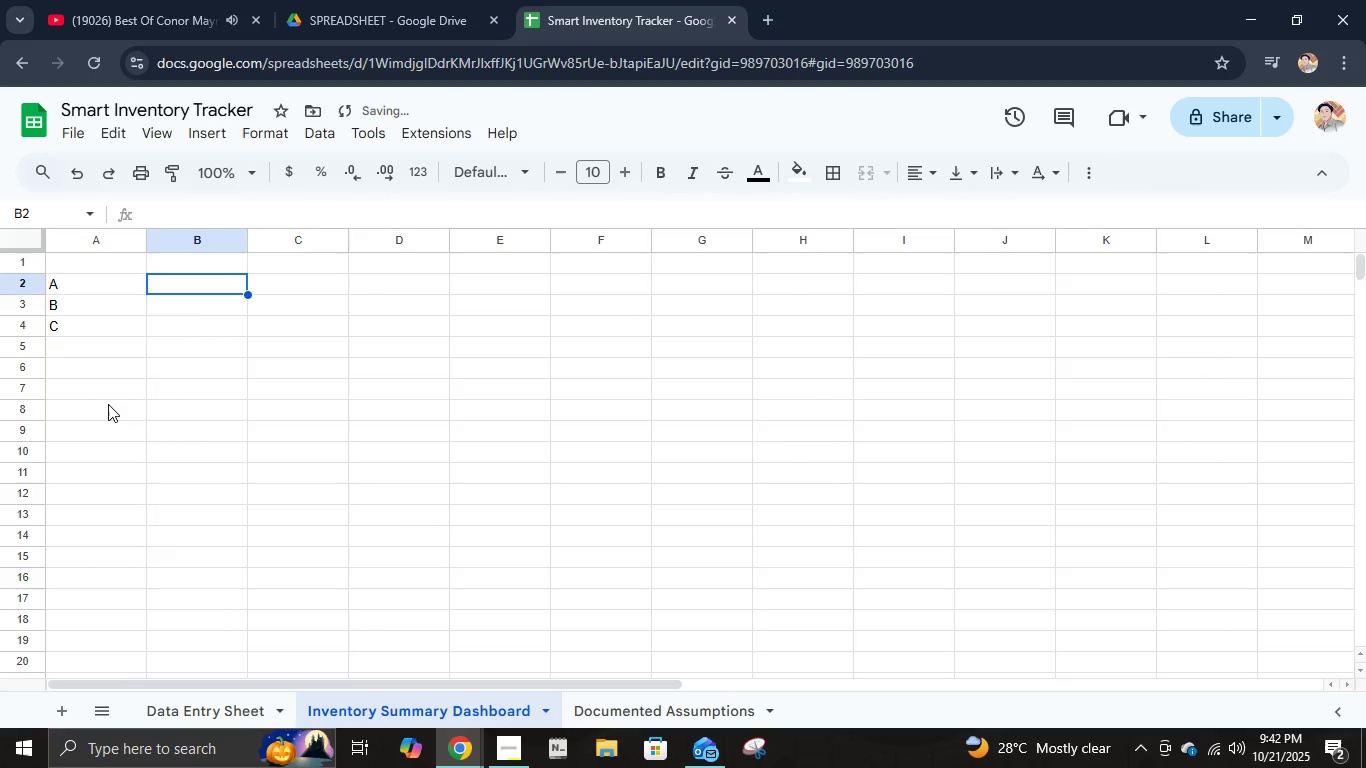 
key(ArrowRight)
 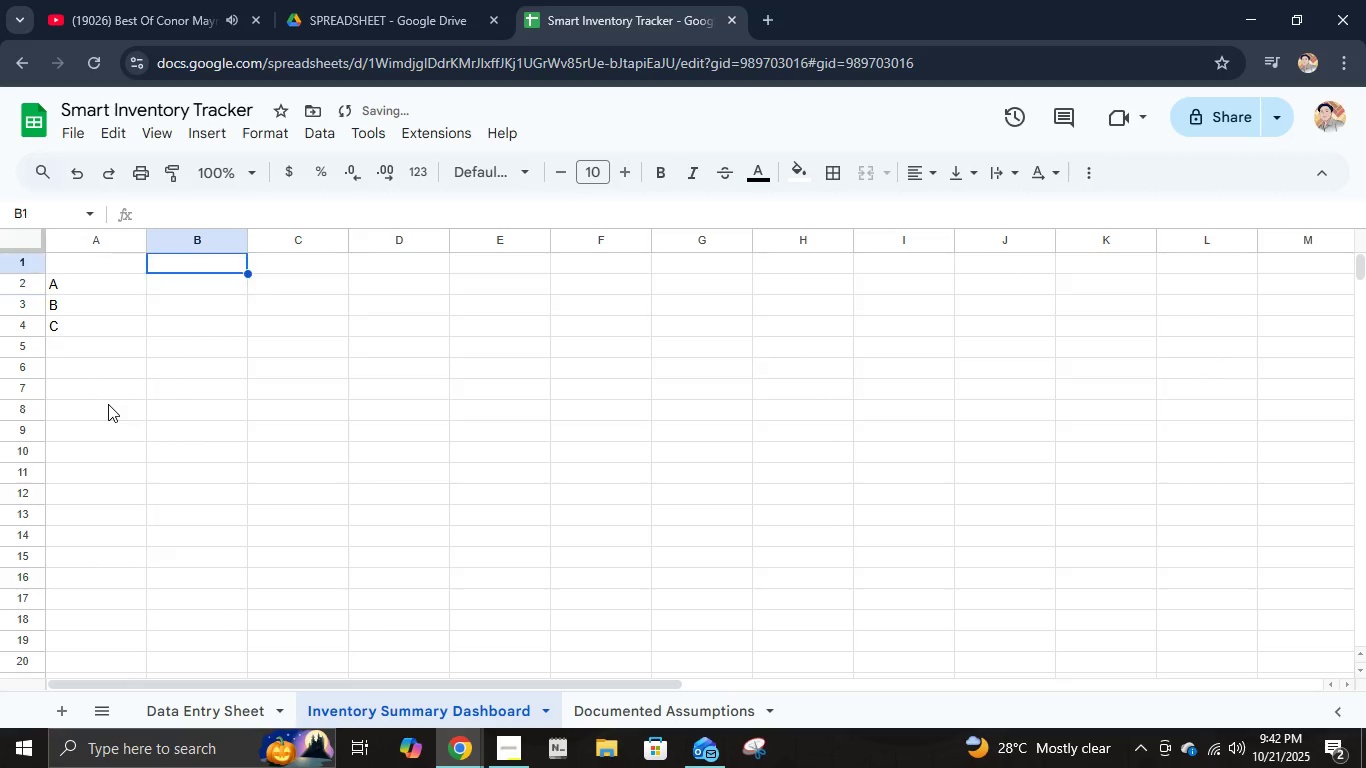 
key(ArrowUp)
 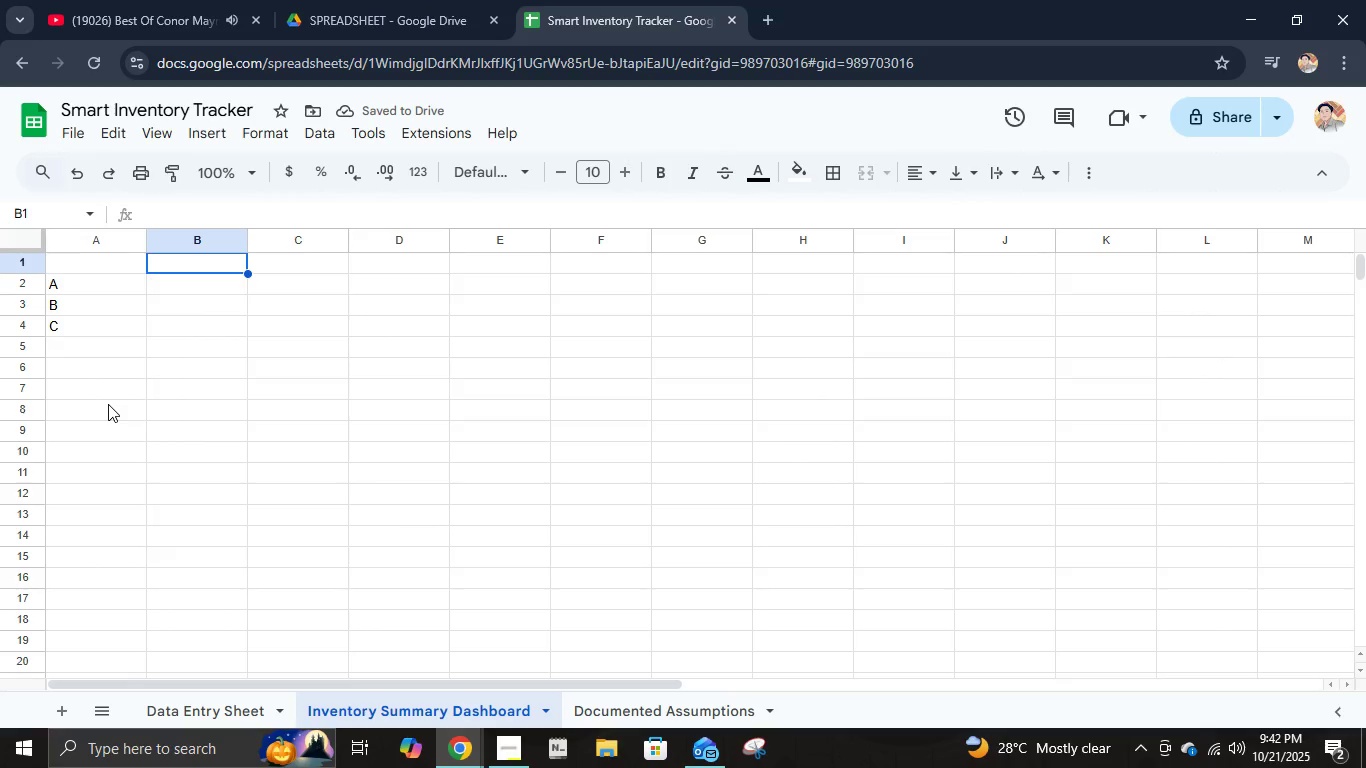 
type(stocj)
key(Backspace)
key(Backspace)
key(Backspace)
key(Backspace)
key(Backspace)
type(stock)
key(Tab)
type(quantity added)
key(Tab)
type(quantity removed )
key(Backspace)
key(Tab)
 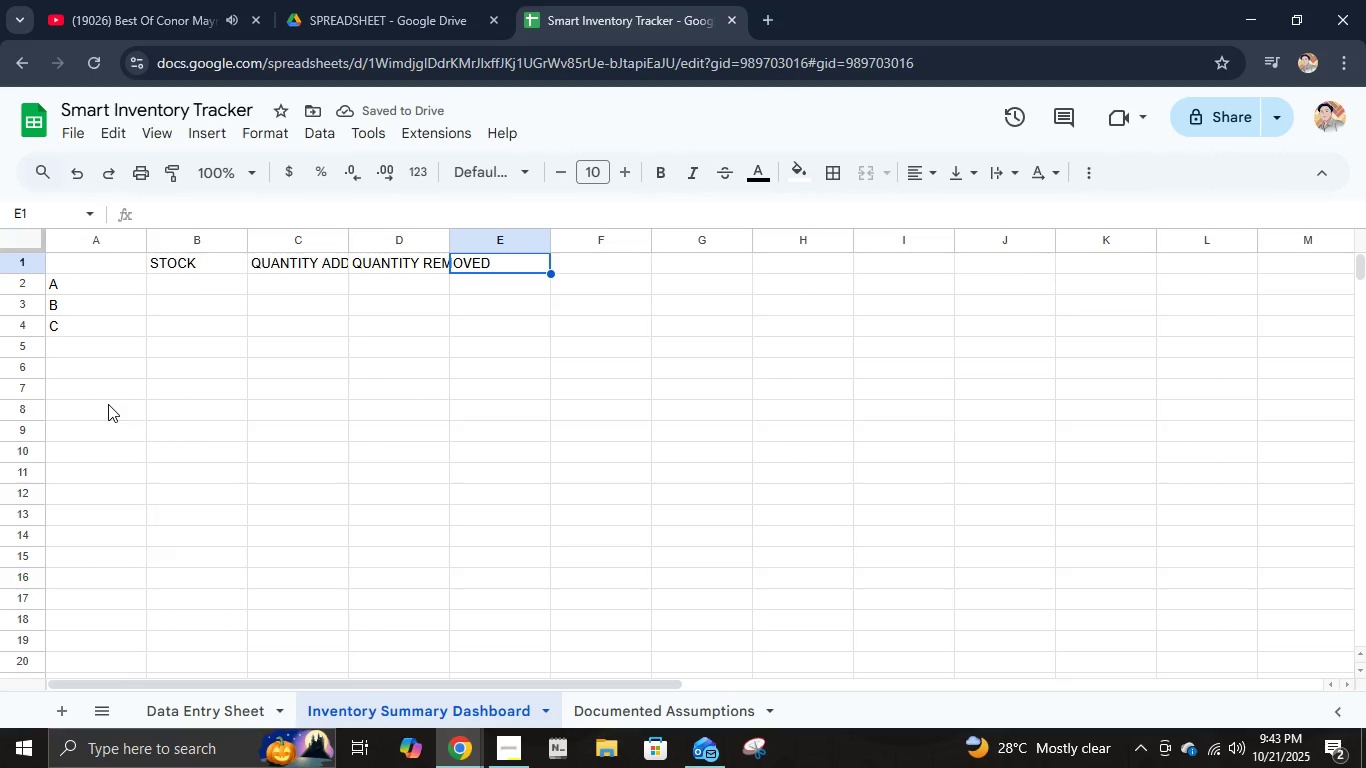 
type(overall sotck)
 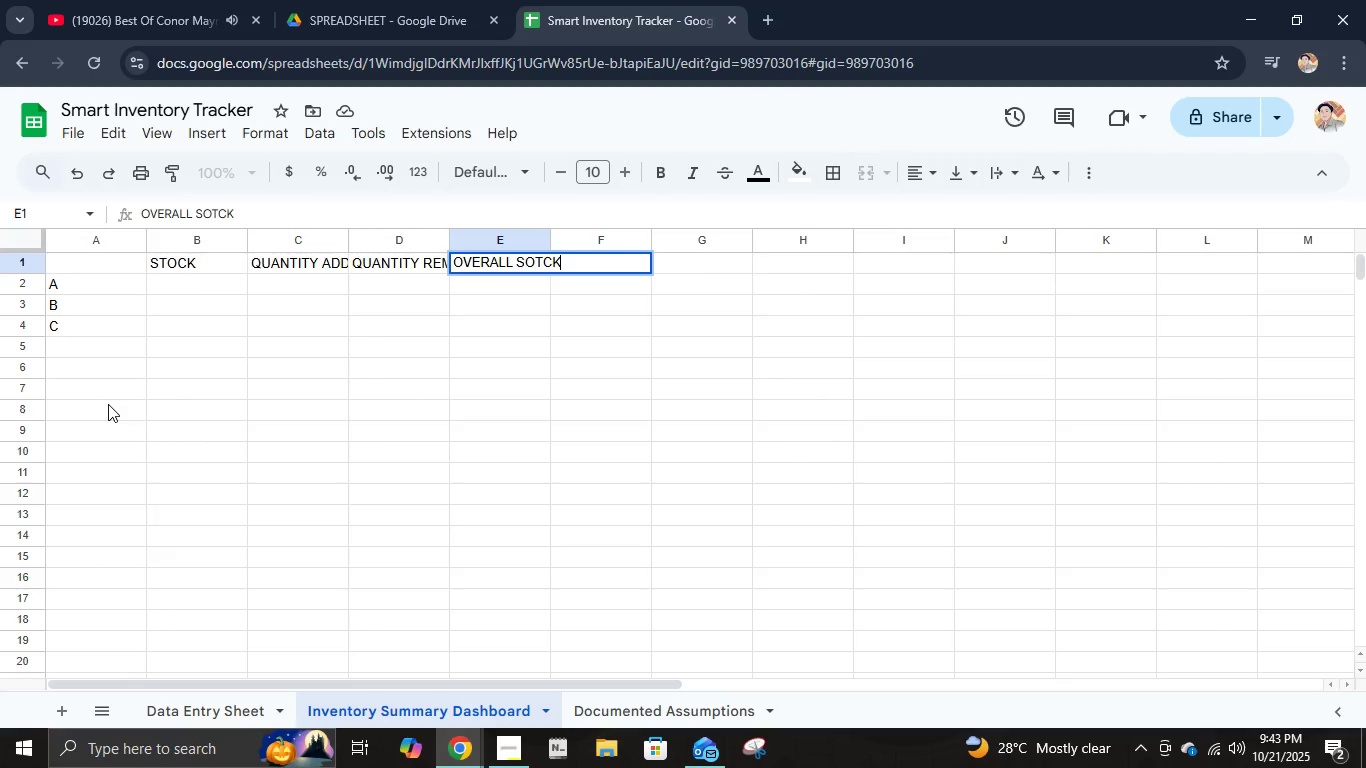 
key(Enter)
 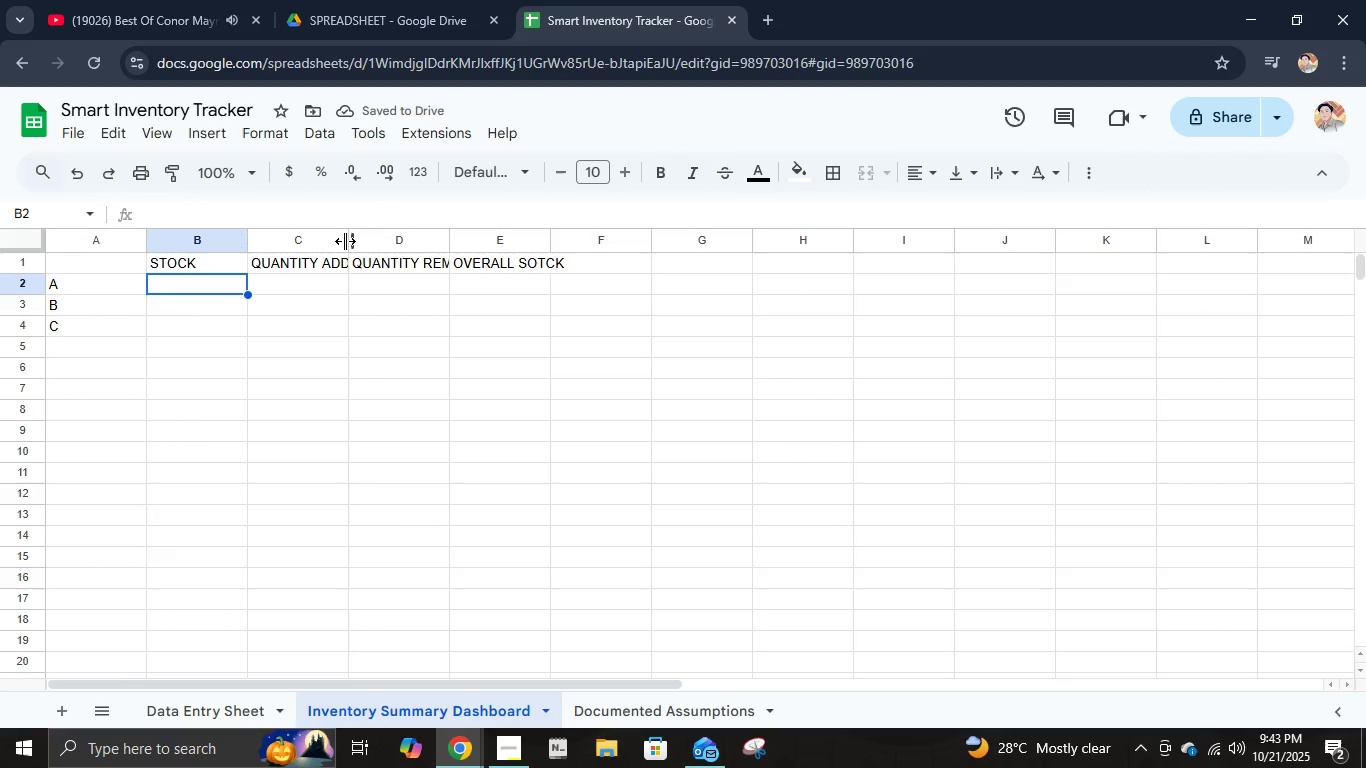 
double_click([350, 242])
 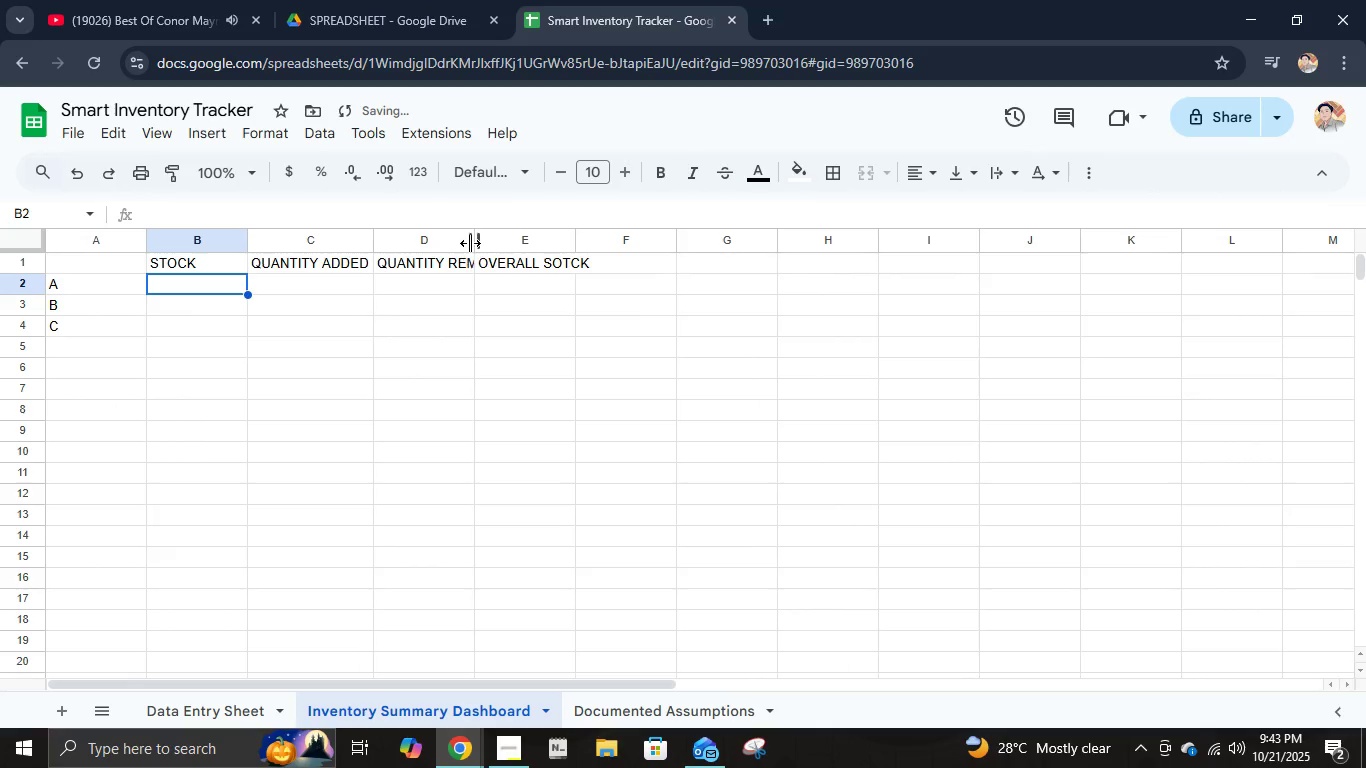 
double_click([470, 243])
 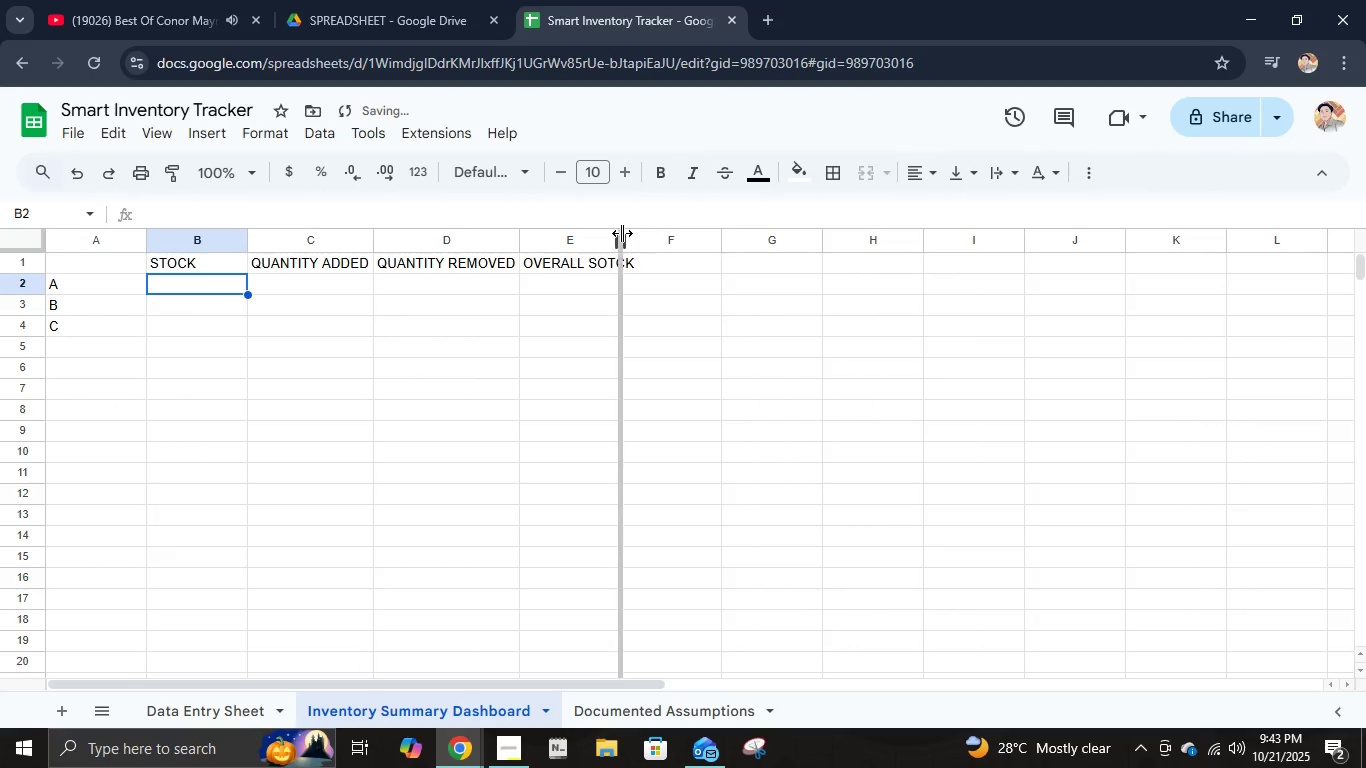 
double_click([622, 233])
 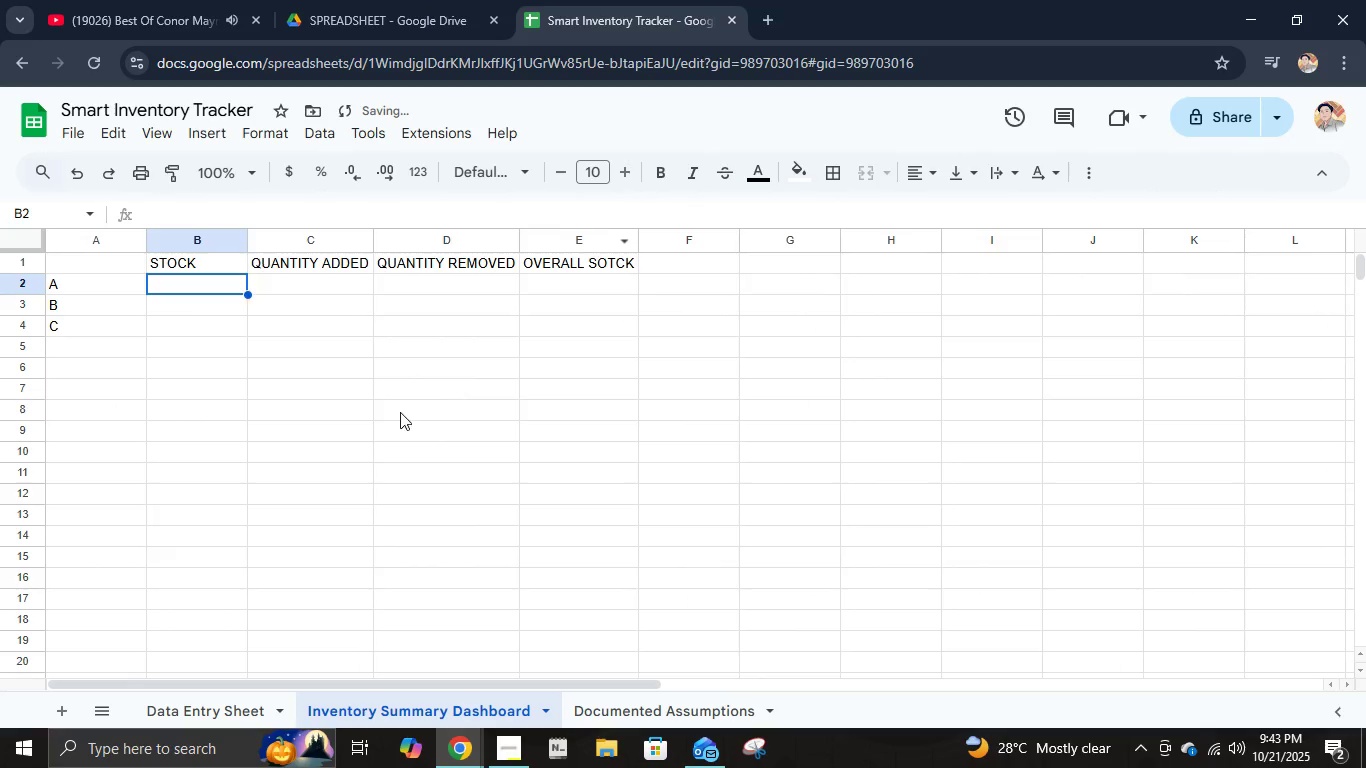 
left_click([398, 414])
 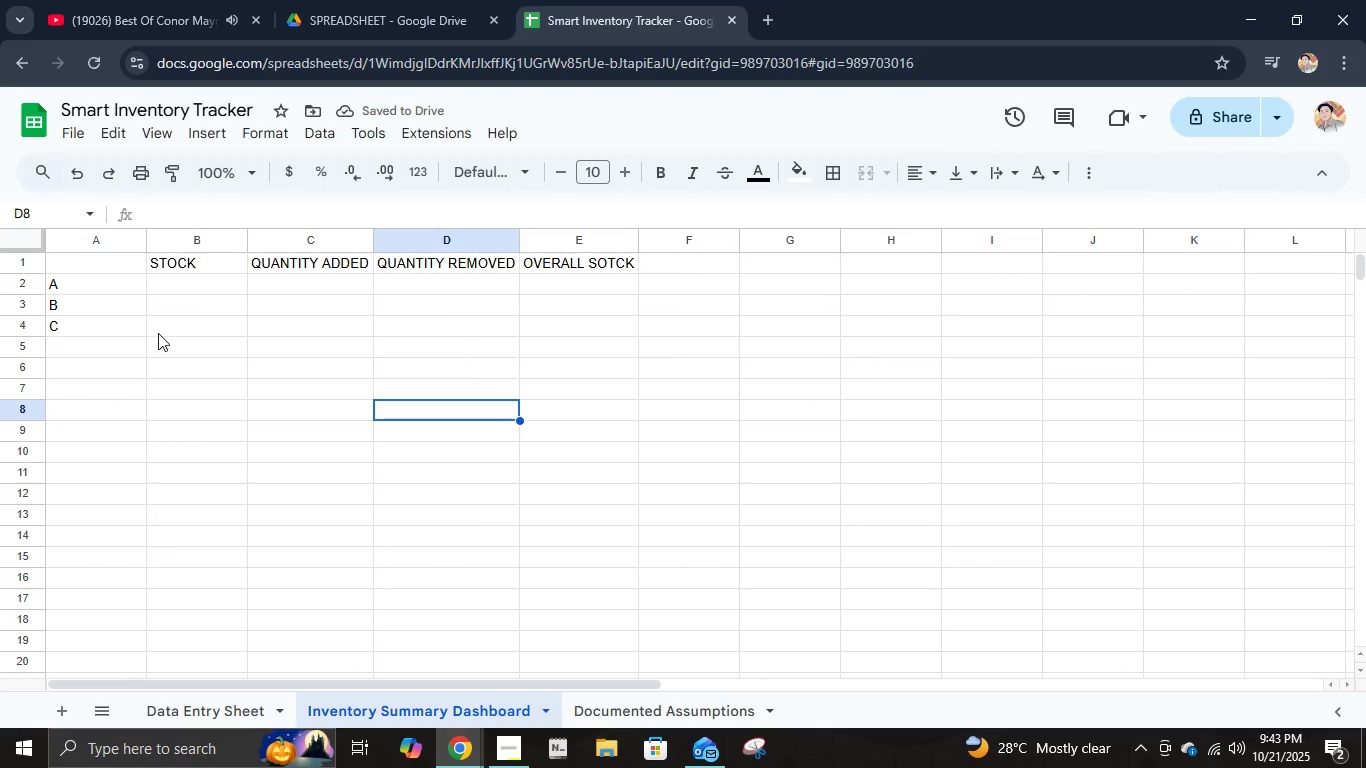 
left_click([181, 316])
 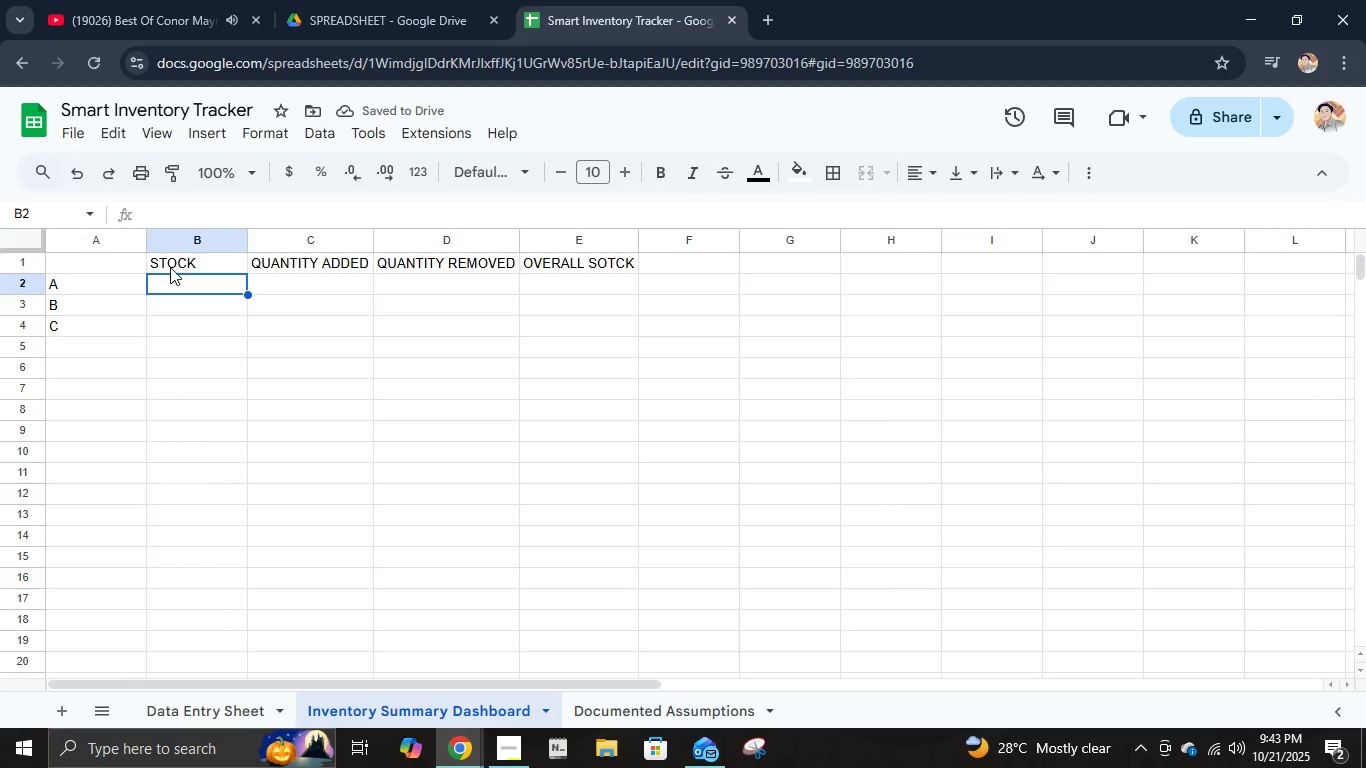 
type(=()
key(Backspace)
type(SUMIF('DA)
key(Backspace)
type(ata Entry Sheet!)
key(Backspace)
type(,)
key(Backspace)
type('!b)
key(Backspace)
type(B:)
key(Backspace)
type(2B;)
key(Backspace)
key(Backspace)
type(:B, a)
key(Backspace)
type(A2, 'data e)
key(Backspace)
key(Backspace)
type(Data Entry Sheet'! )
key(Backspace)
type(F2)
 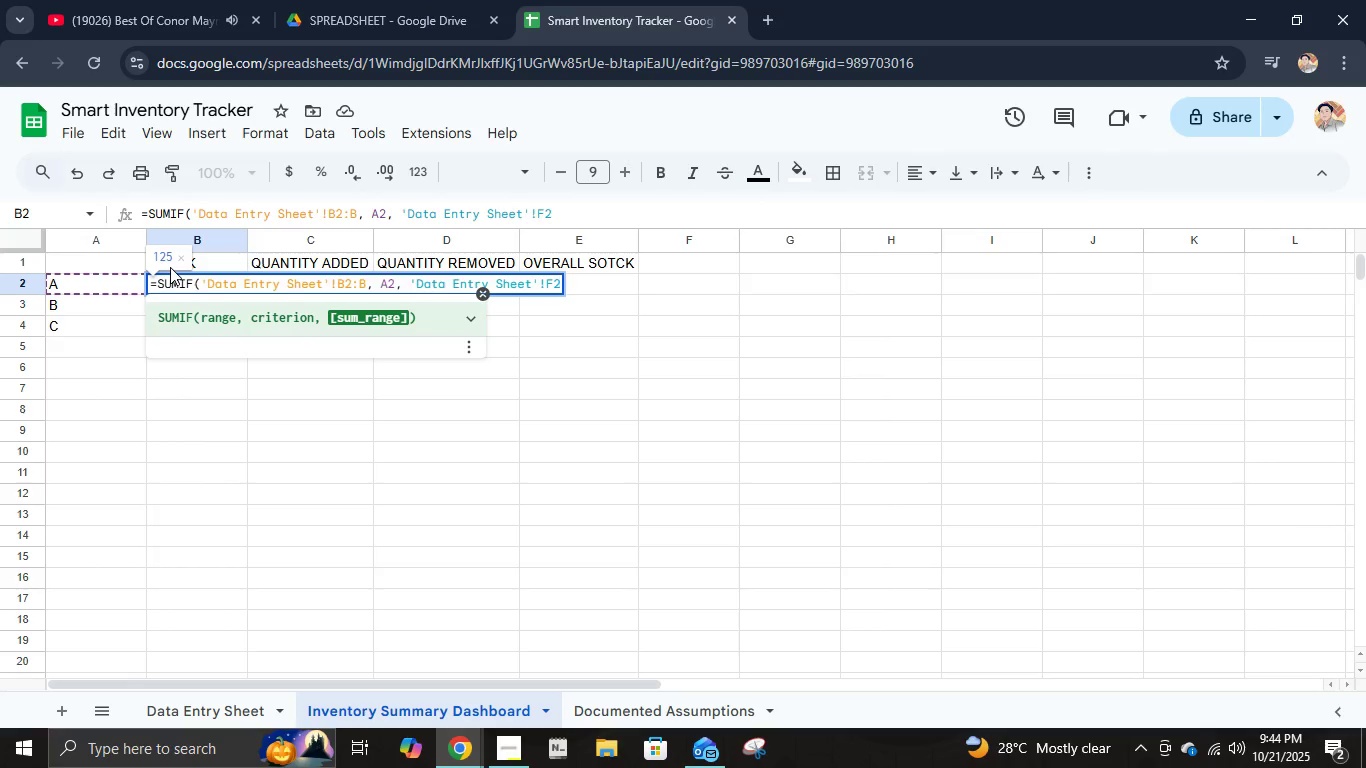 
 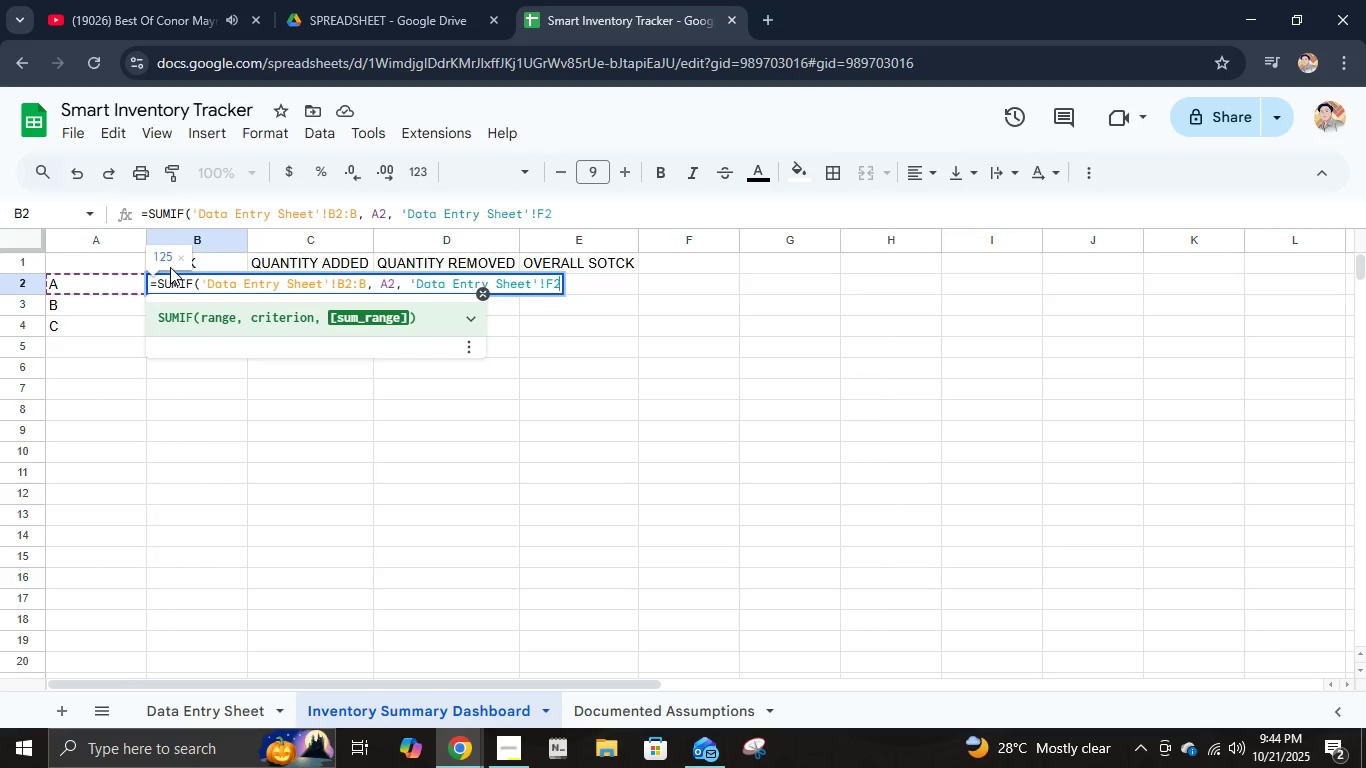 
key(Control+ControlLeft)
 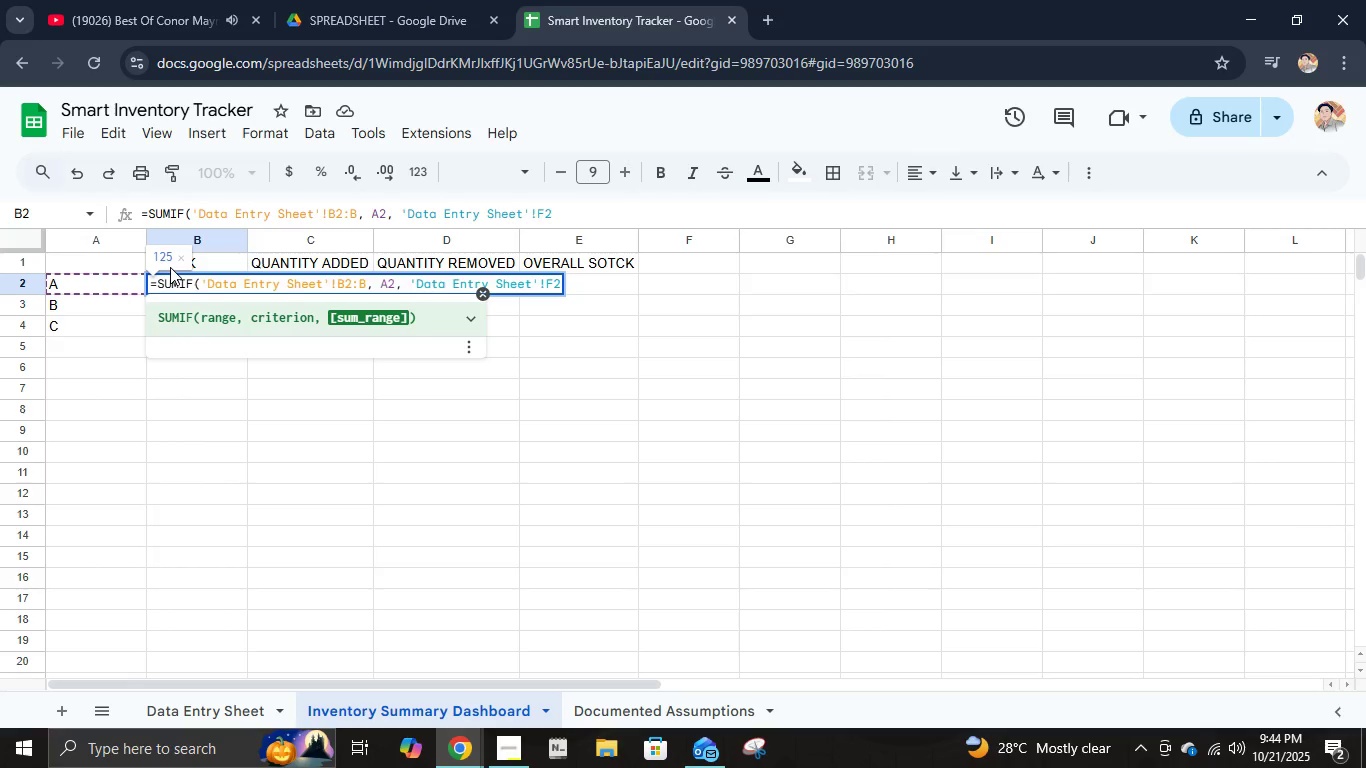 
type(:F))
 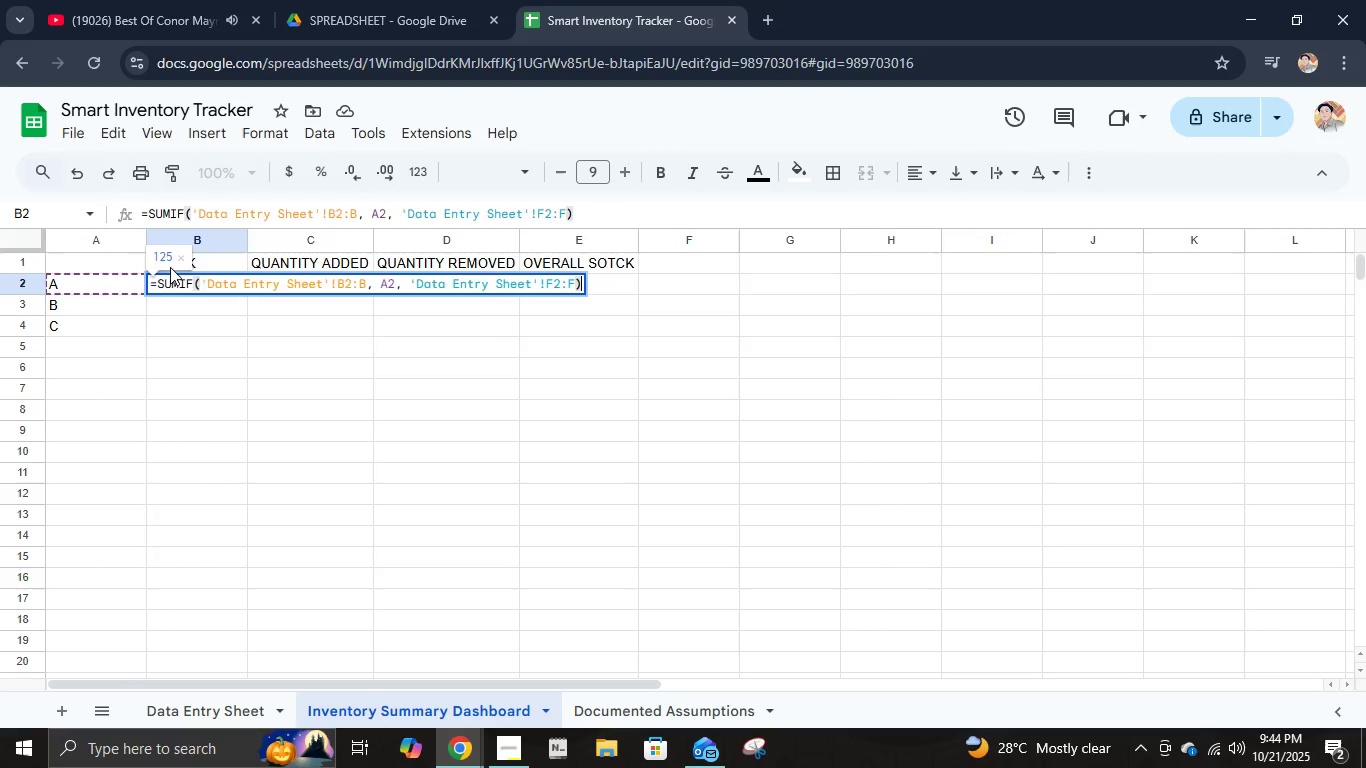 
 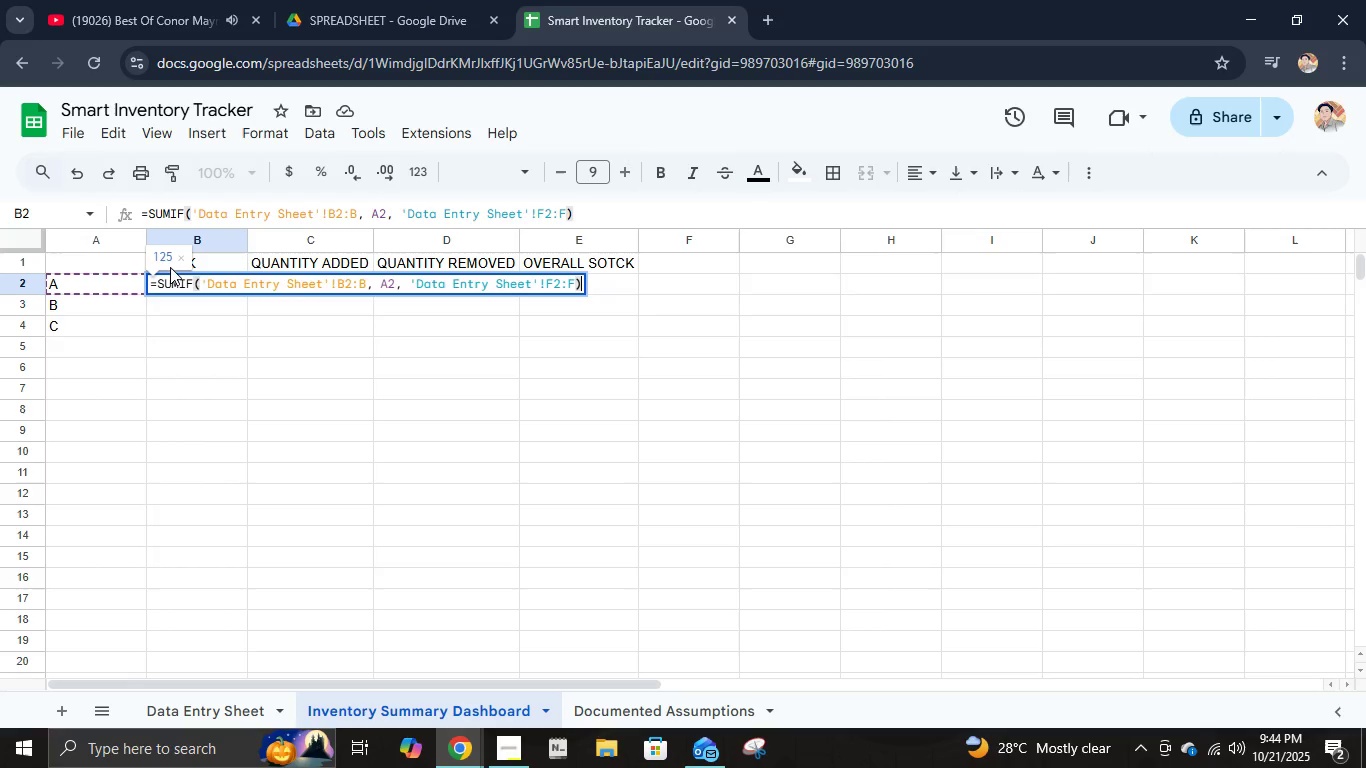 
key(Enter)
 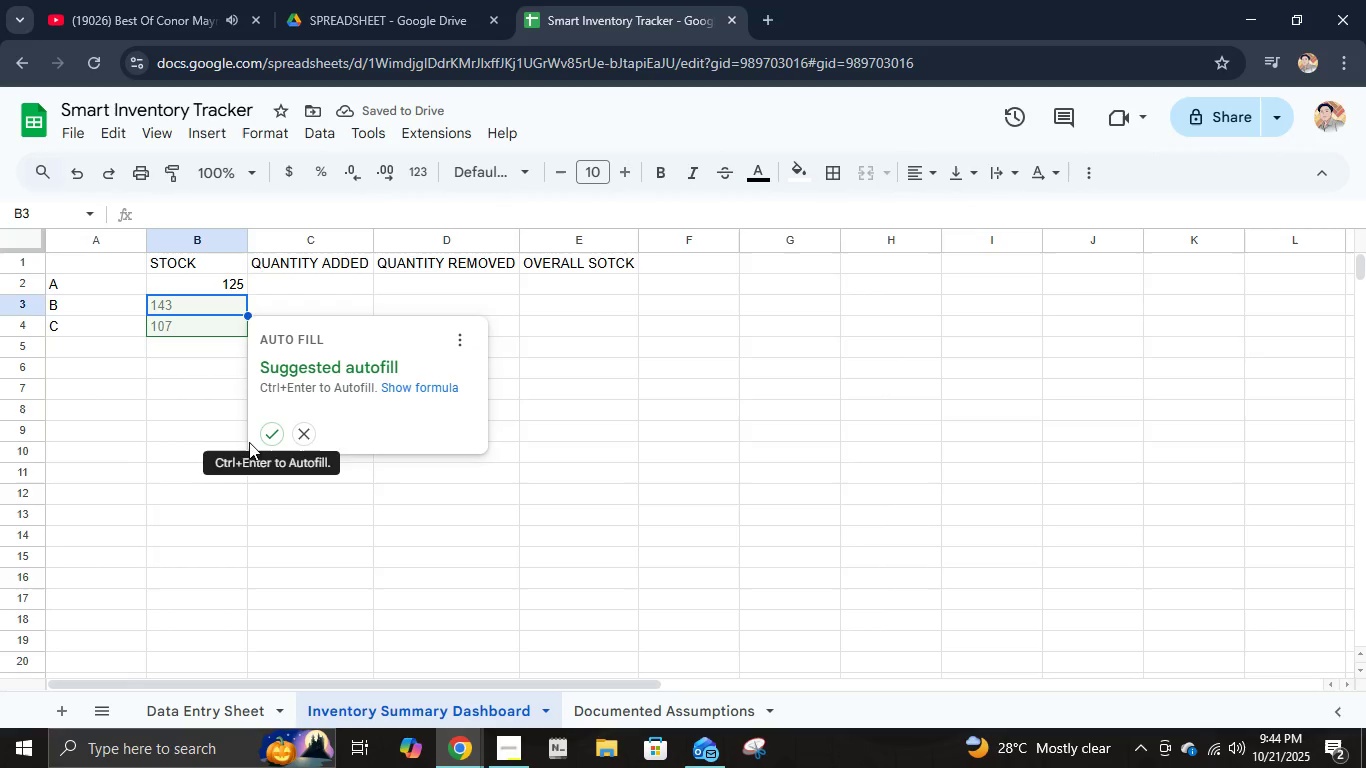 
left_click([275, 440])
 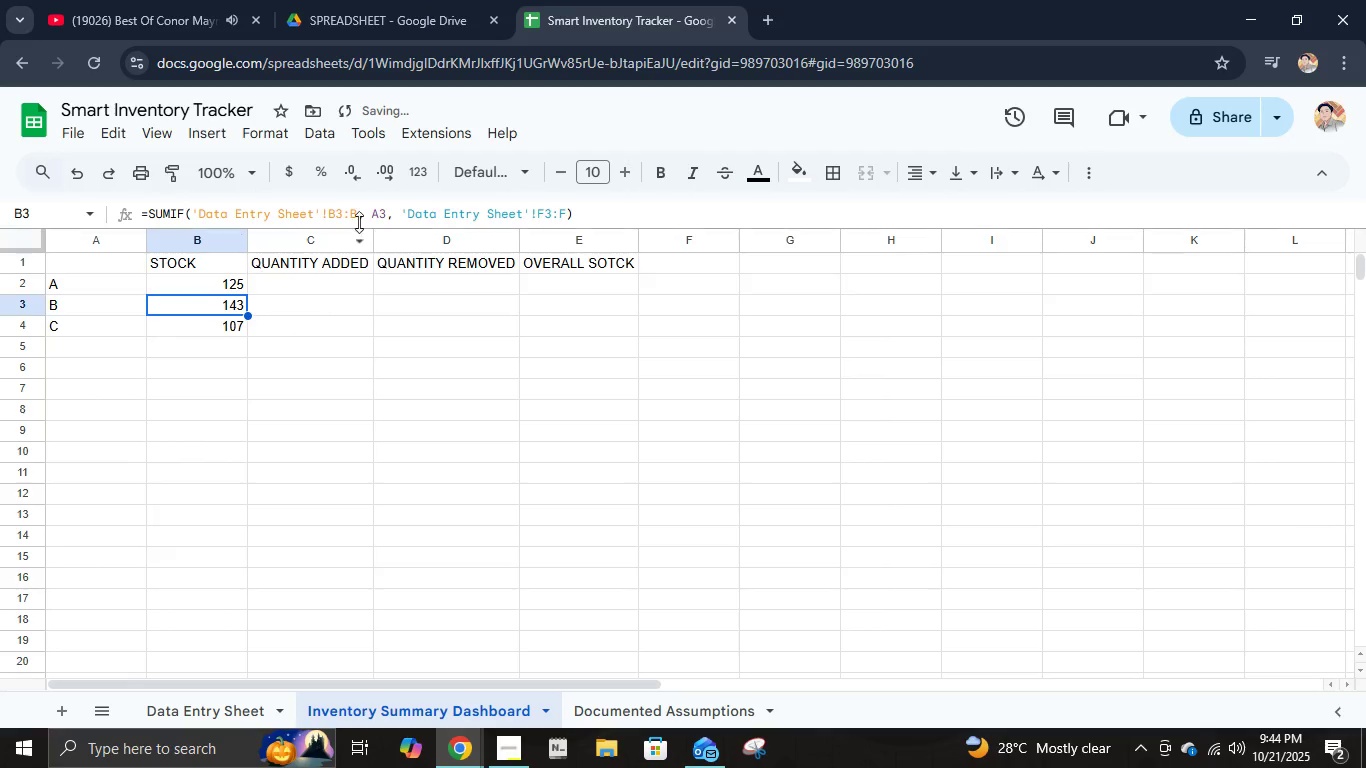 
left_click([338, 213])
 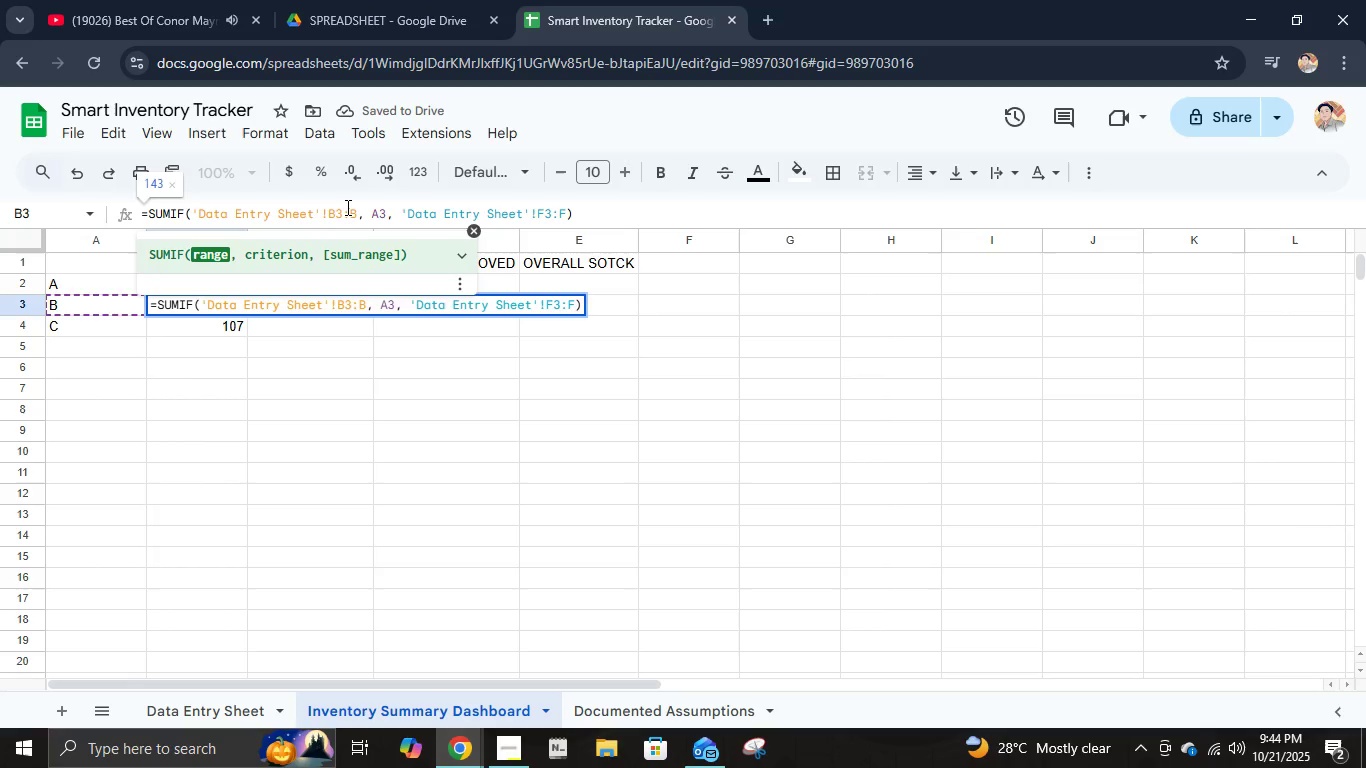 
key(ArrowRight)
 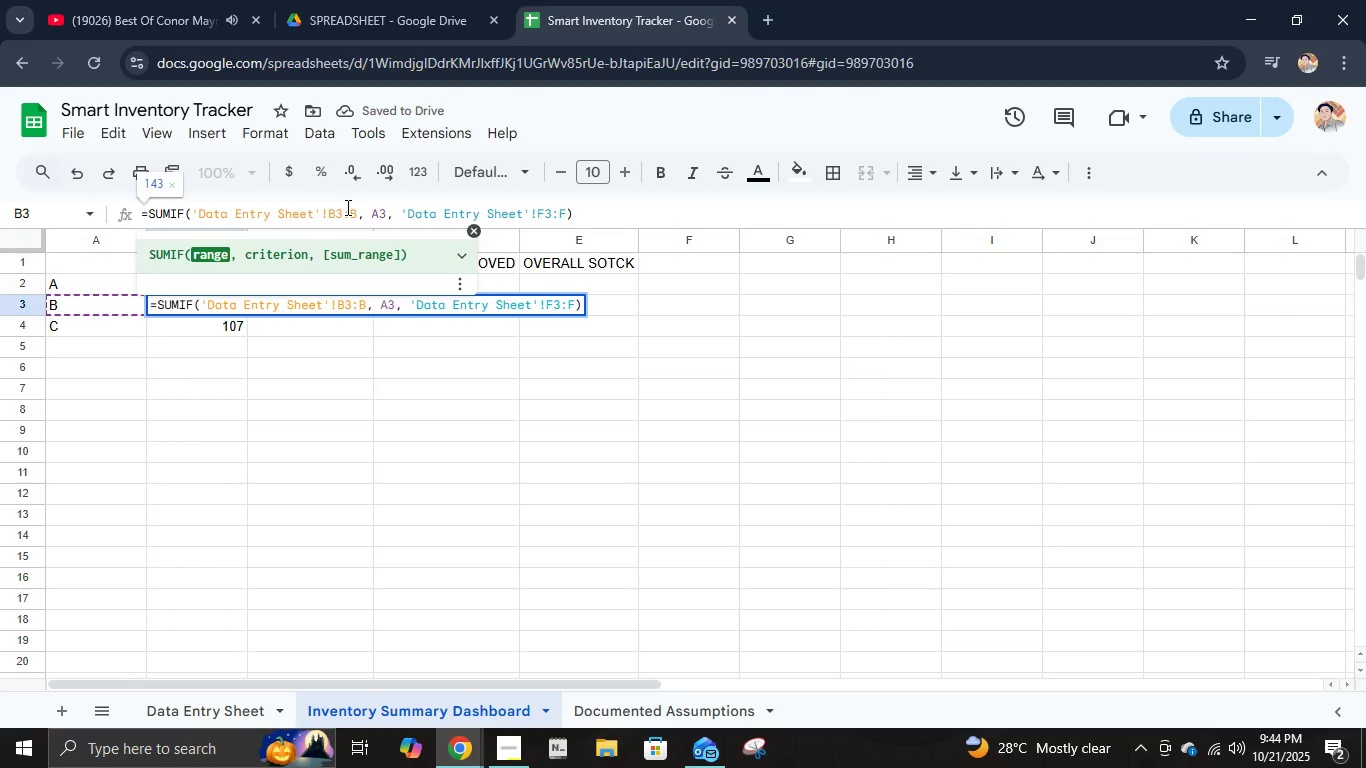 
key(Backspace)
 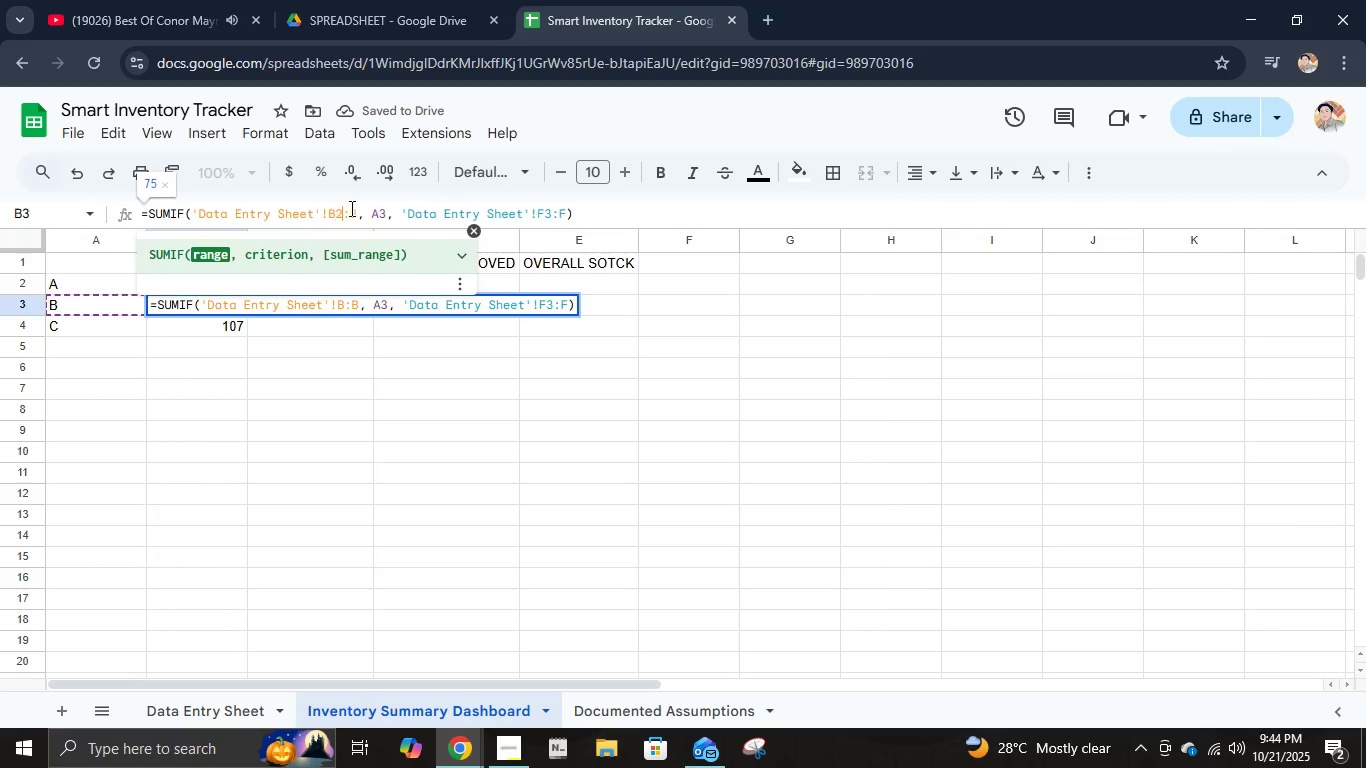 
key(Numpad2)
 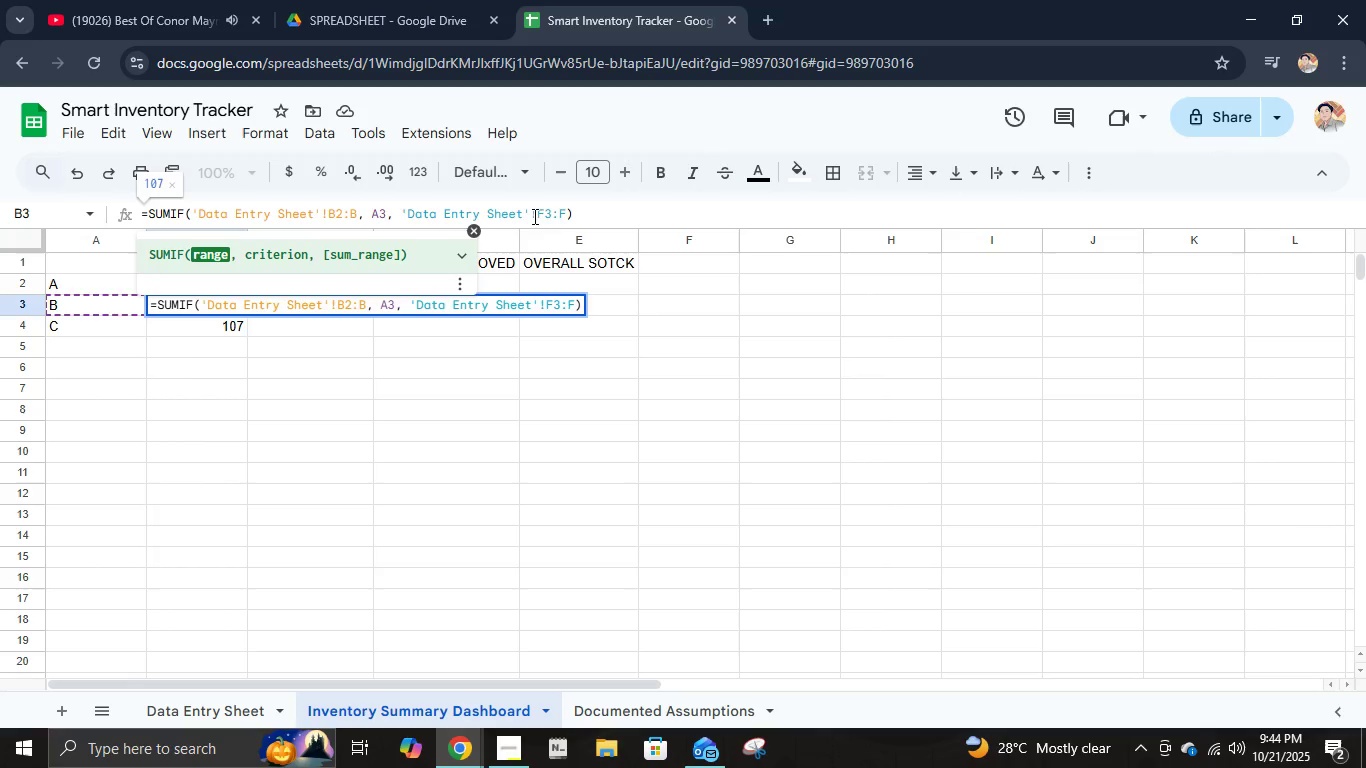 
left_click([551, 212])
 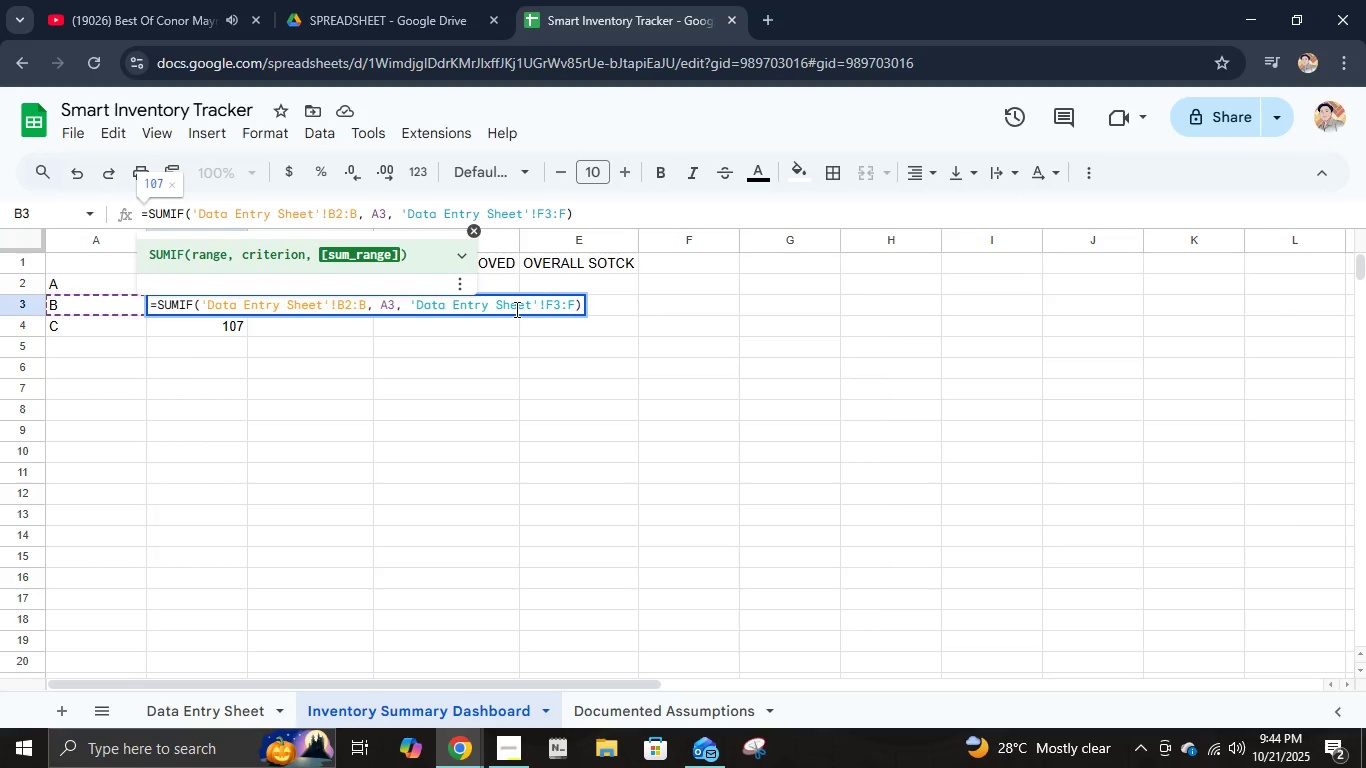 
key(Backspace)
 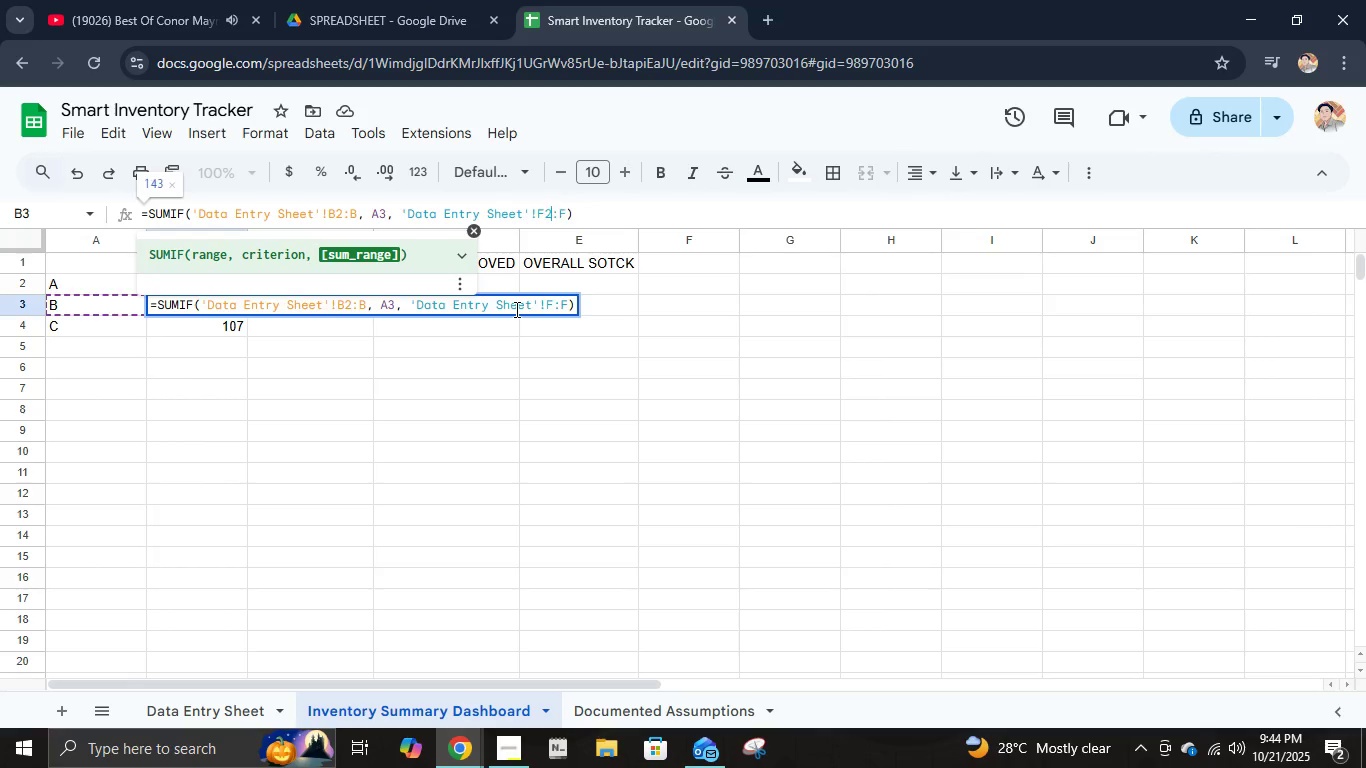 
key(Numpad2)
 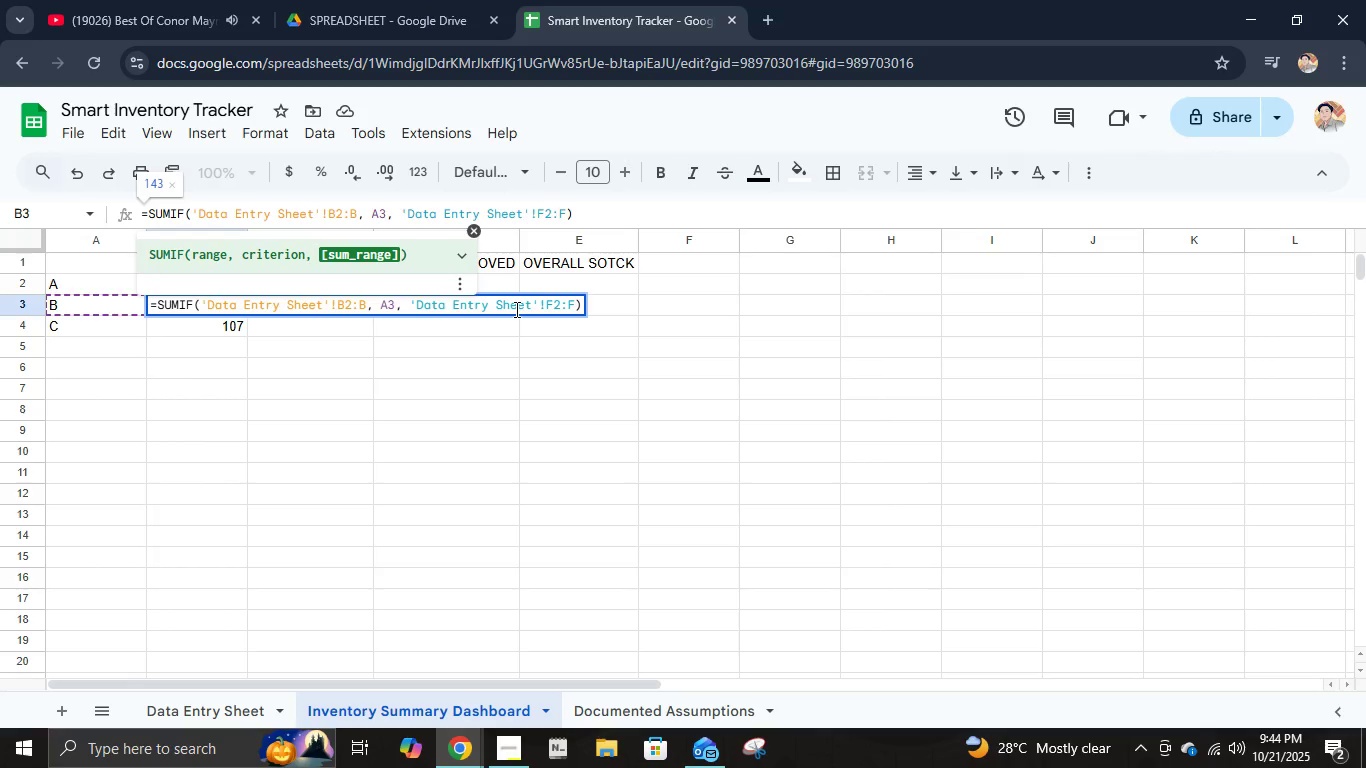 
key(Enter)
 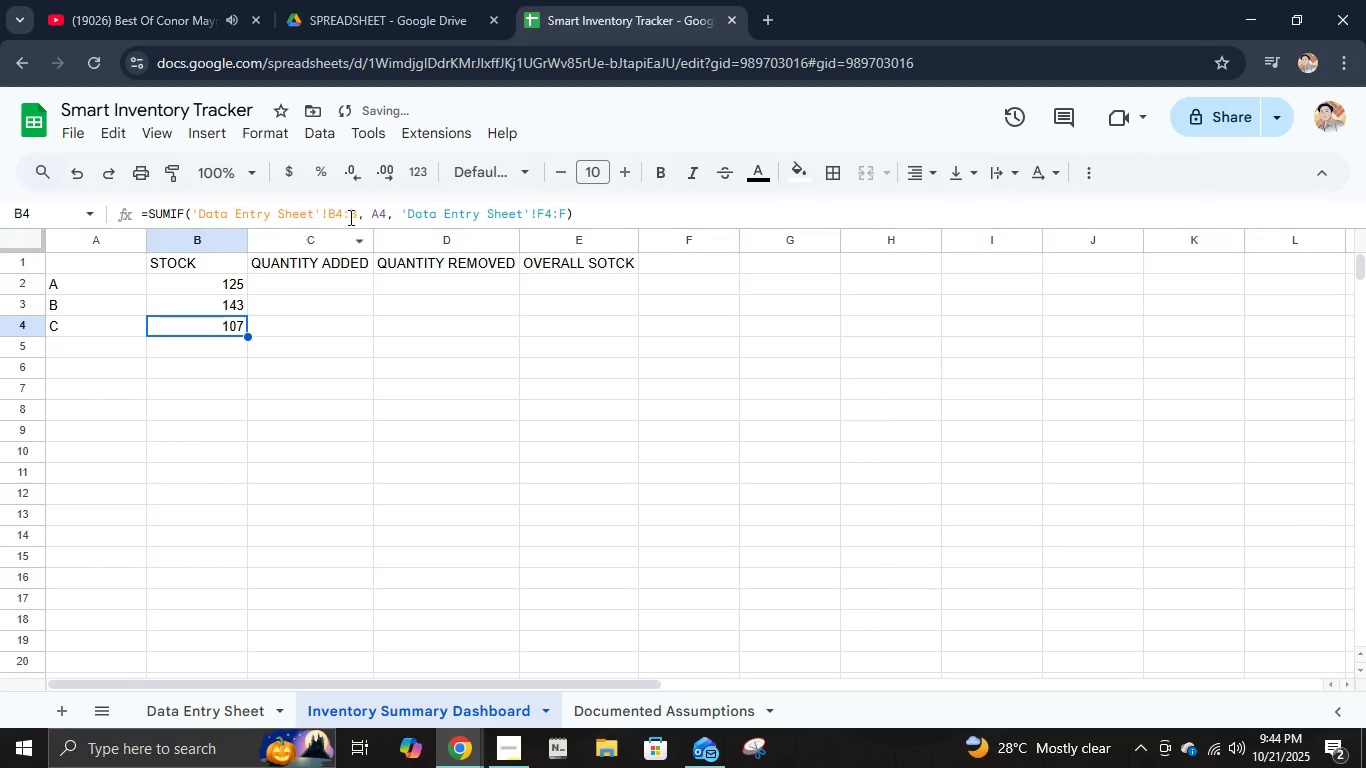 
left_click([343, 215])
 